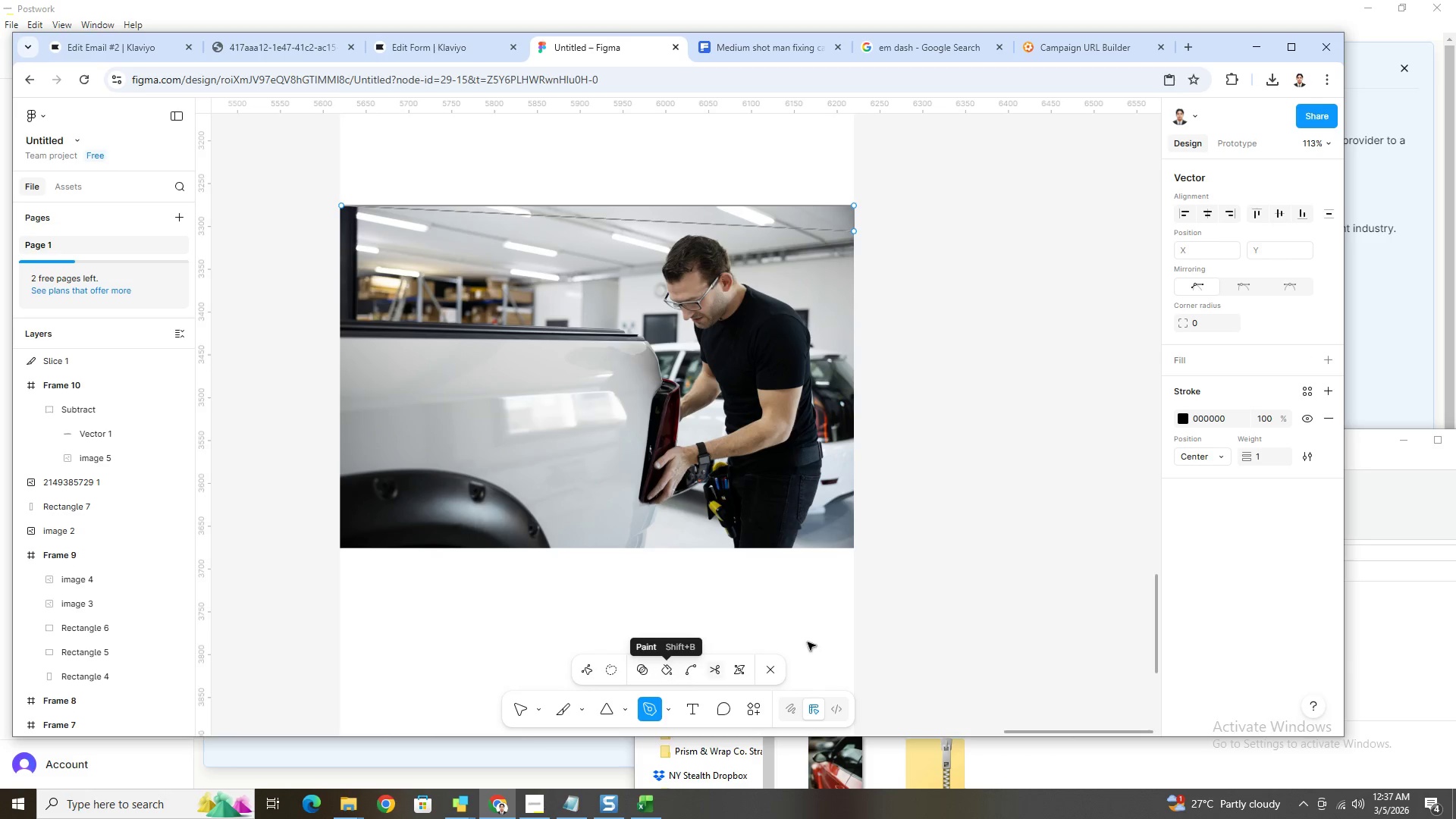 
wait(11.95)
 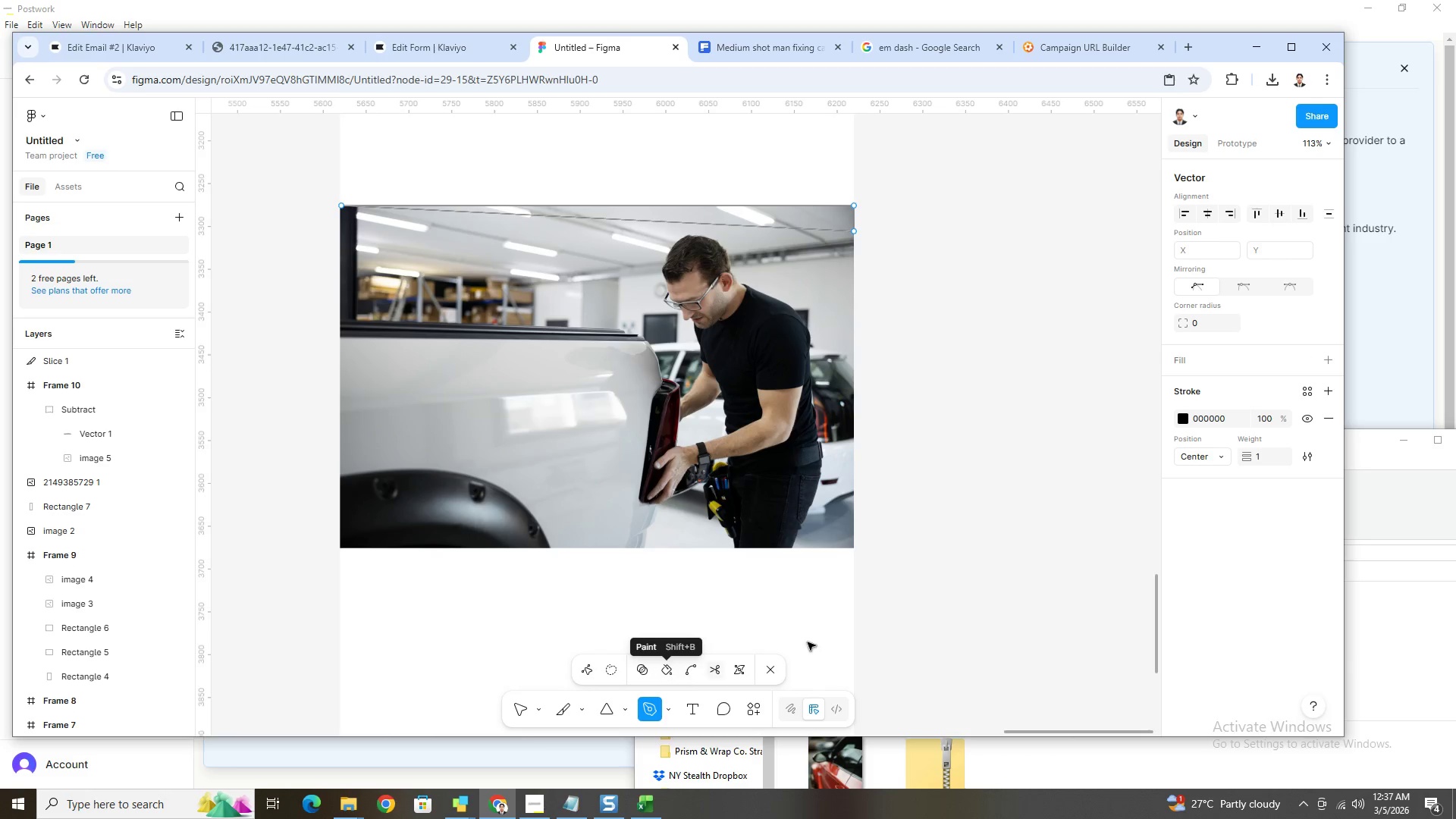 
left_click([96, 364])
 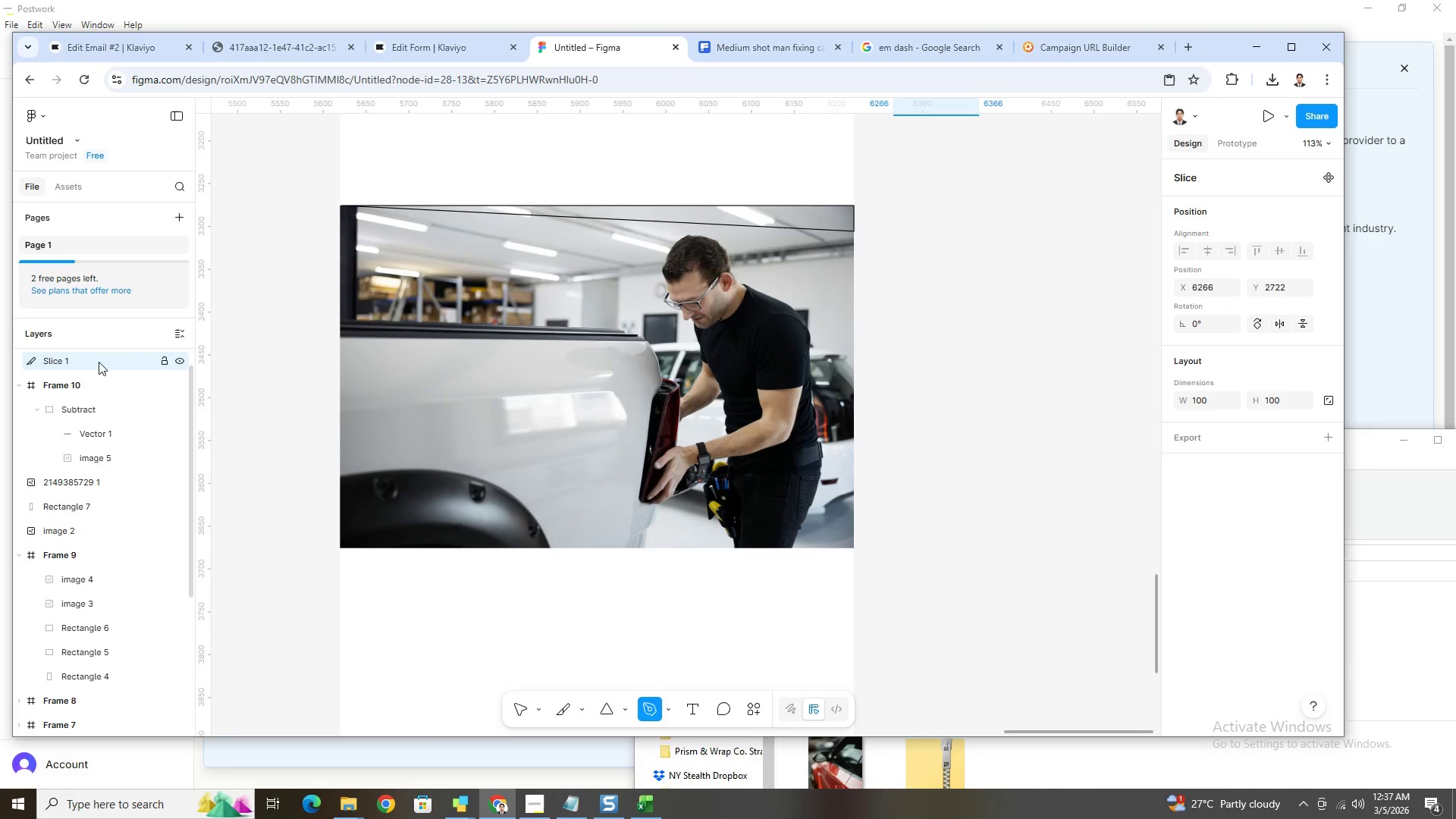 
scroll: coordinate [109, 460], scroll_direction: up, amount: 6.0
 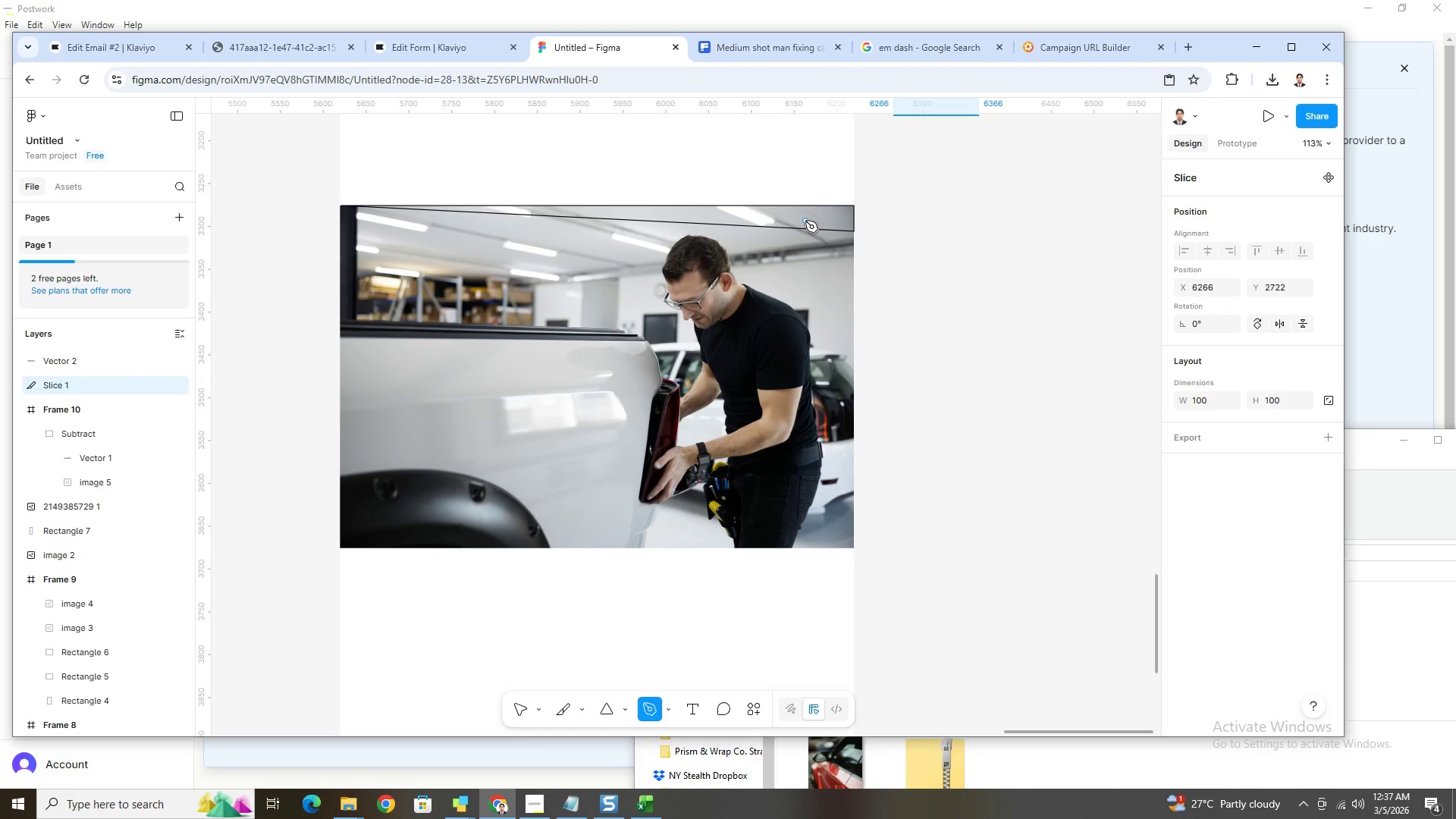 
left_click([524, 717])
 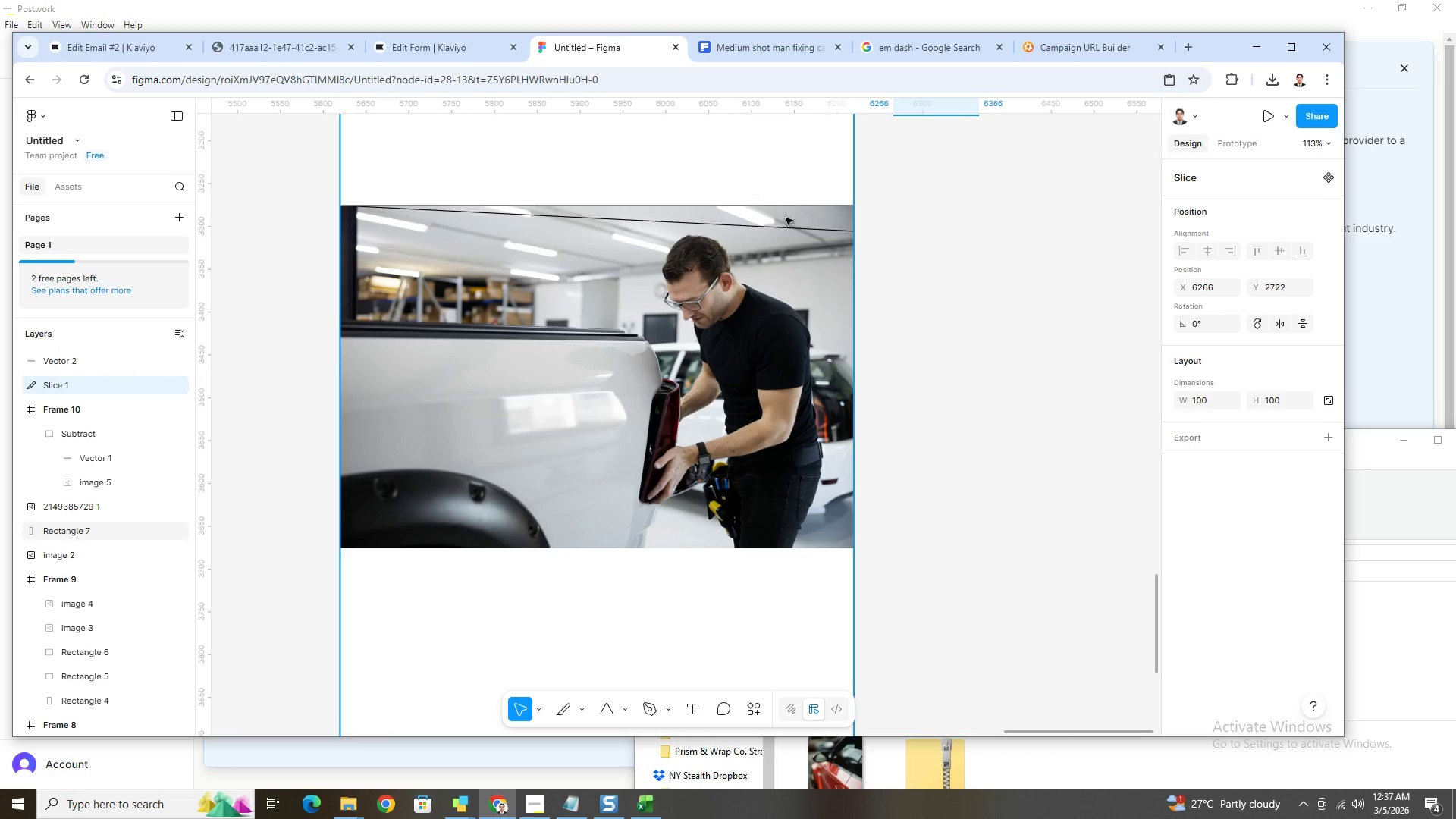 
left_click([795, 225])
 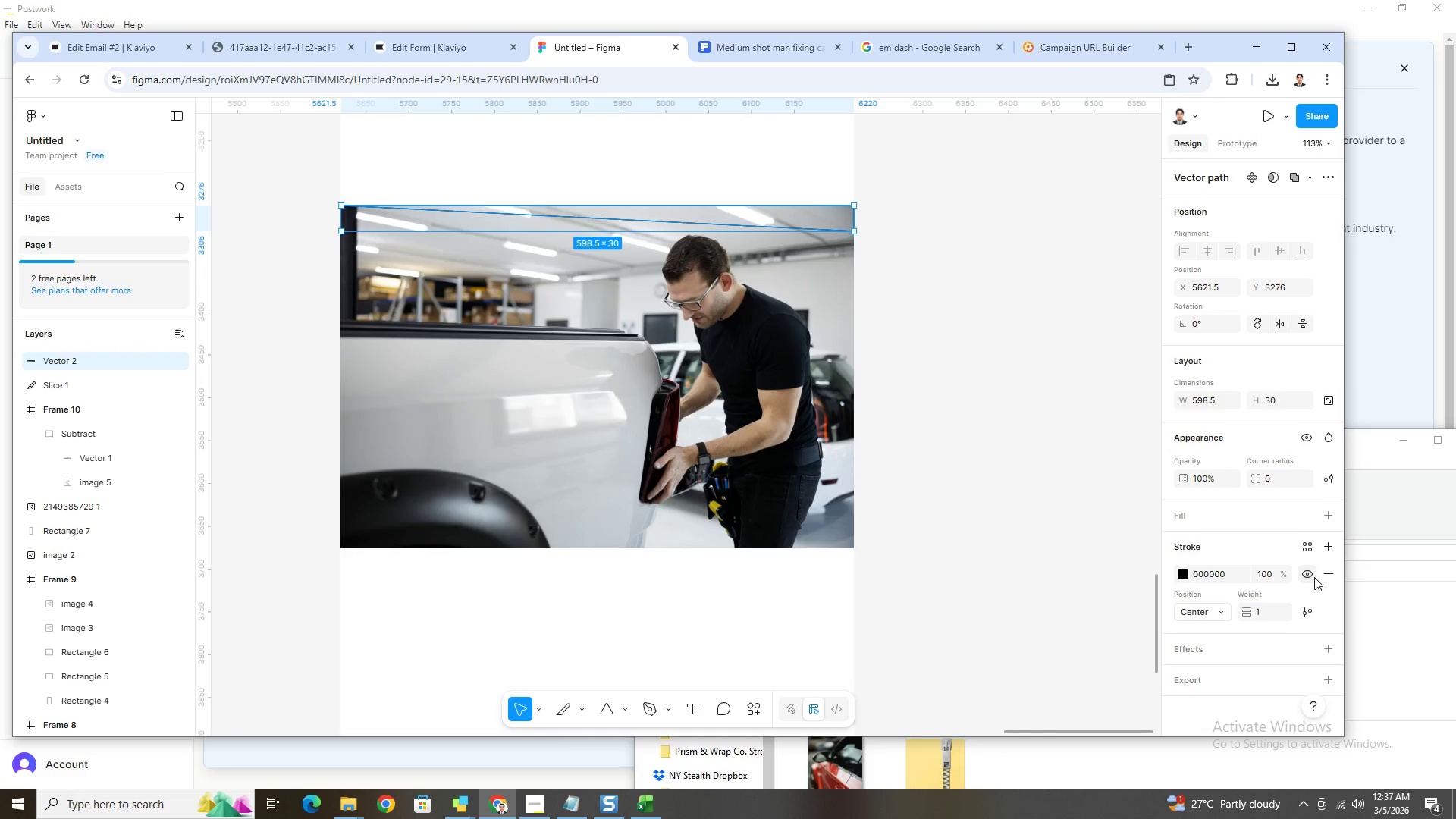 
left_click([1321, 575])
 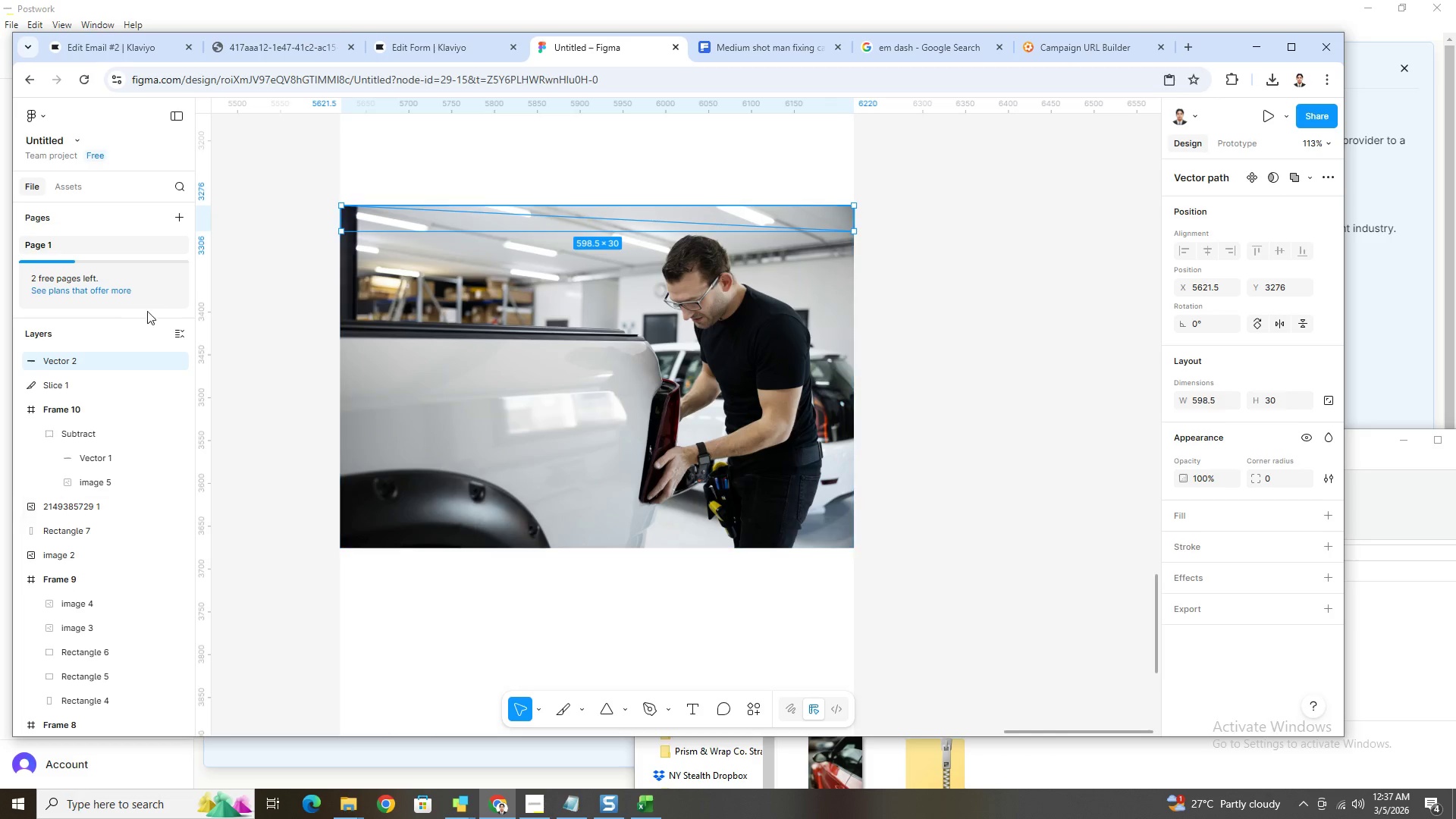 
hold_key(key=ShiftLeft, duration=0.39)
left_click([118, 381])
 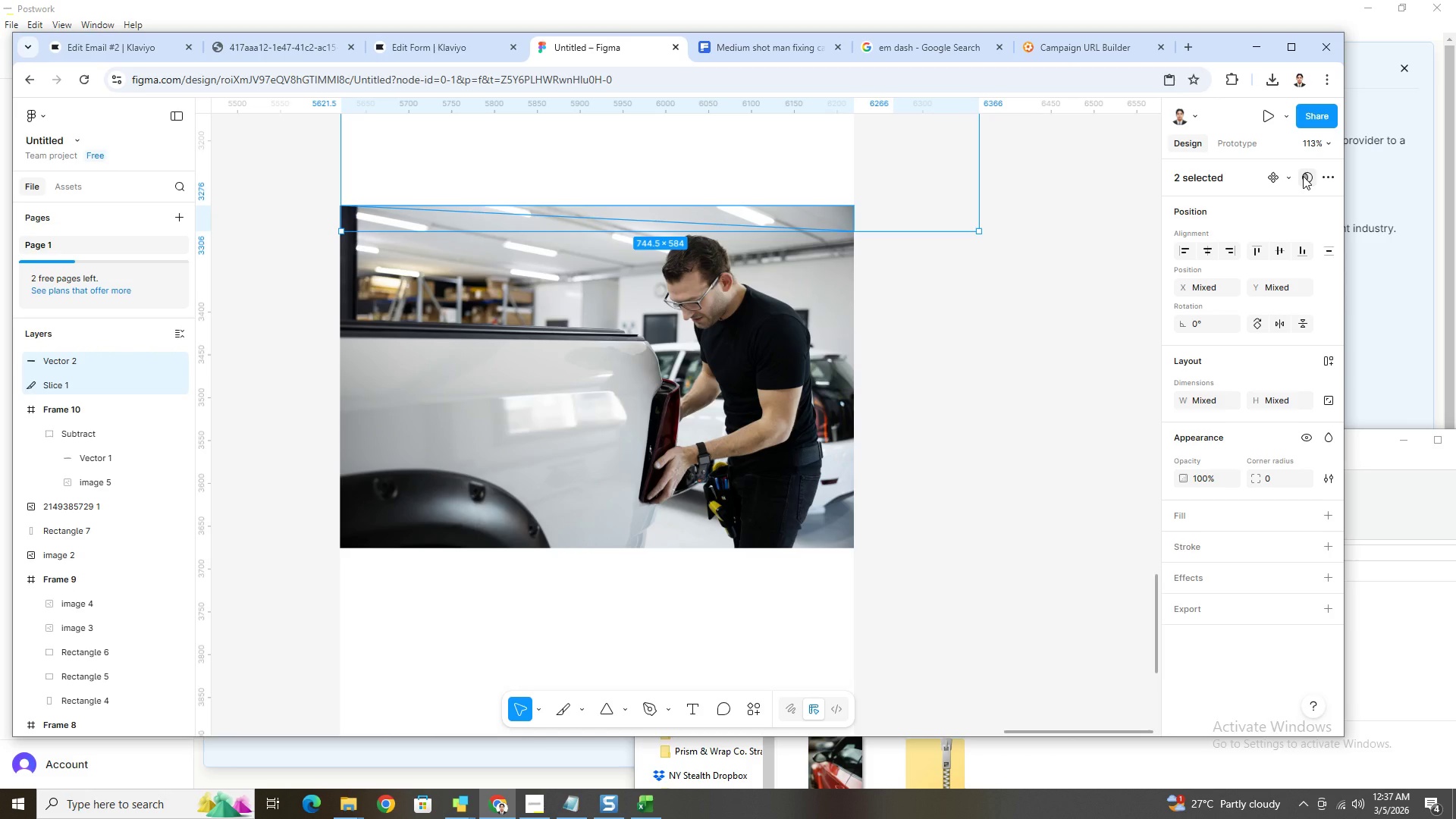 
left_click([1321, 175])
 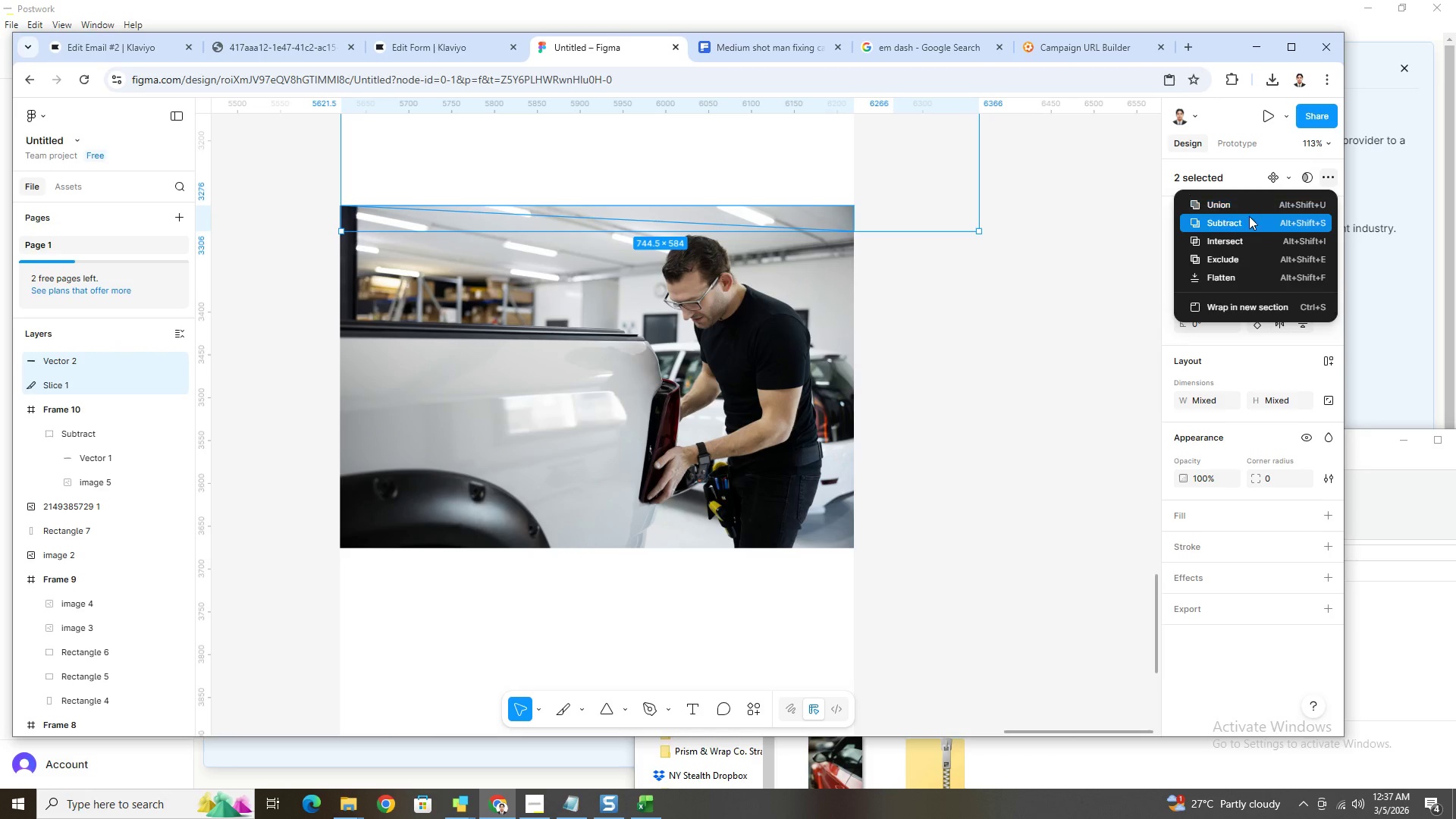 
left_click([1249, 220])
 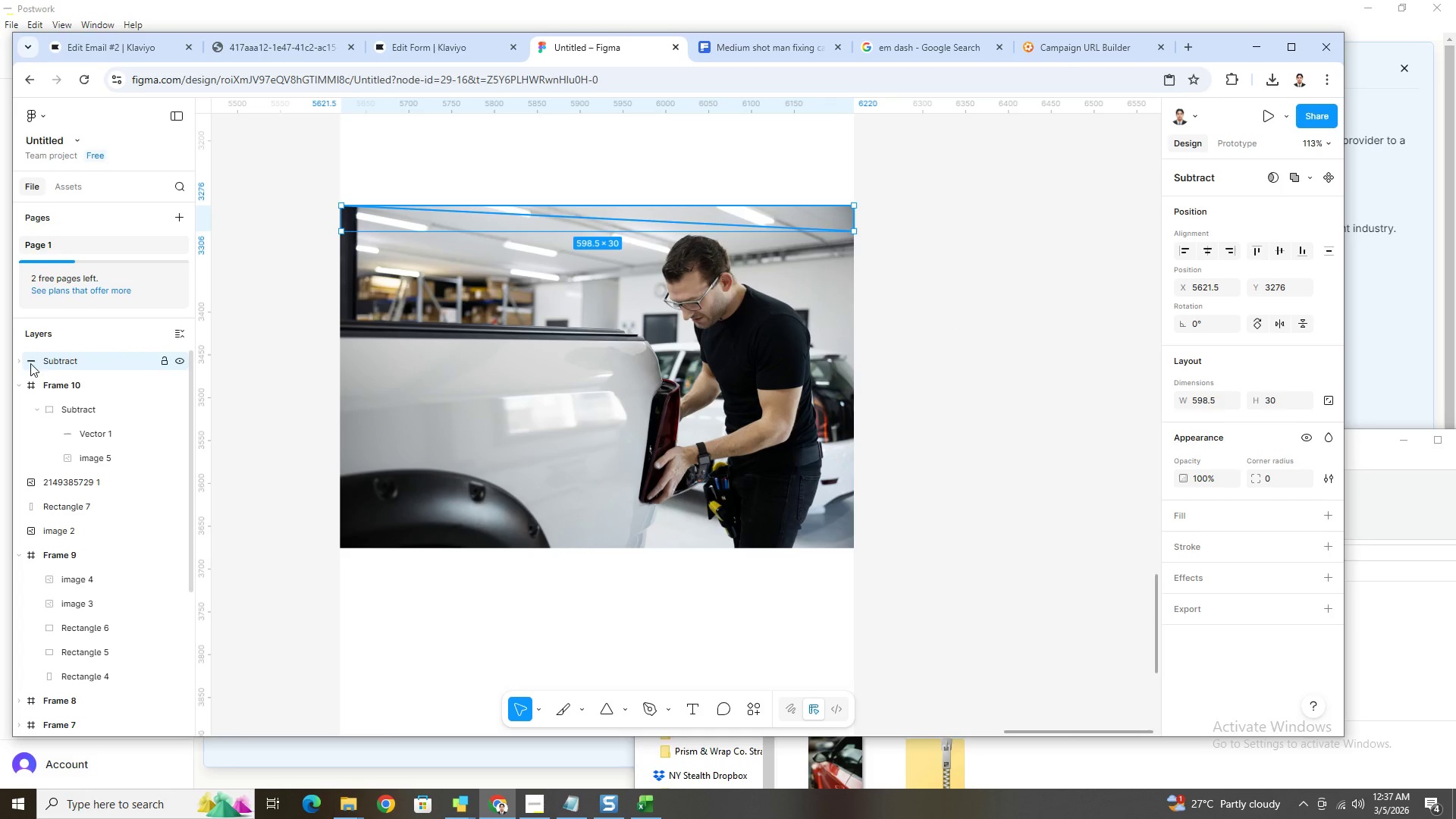 
left_click([906, 297])
 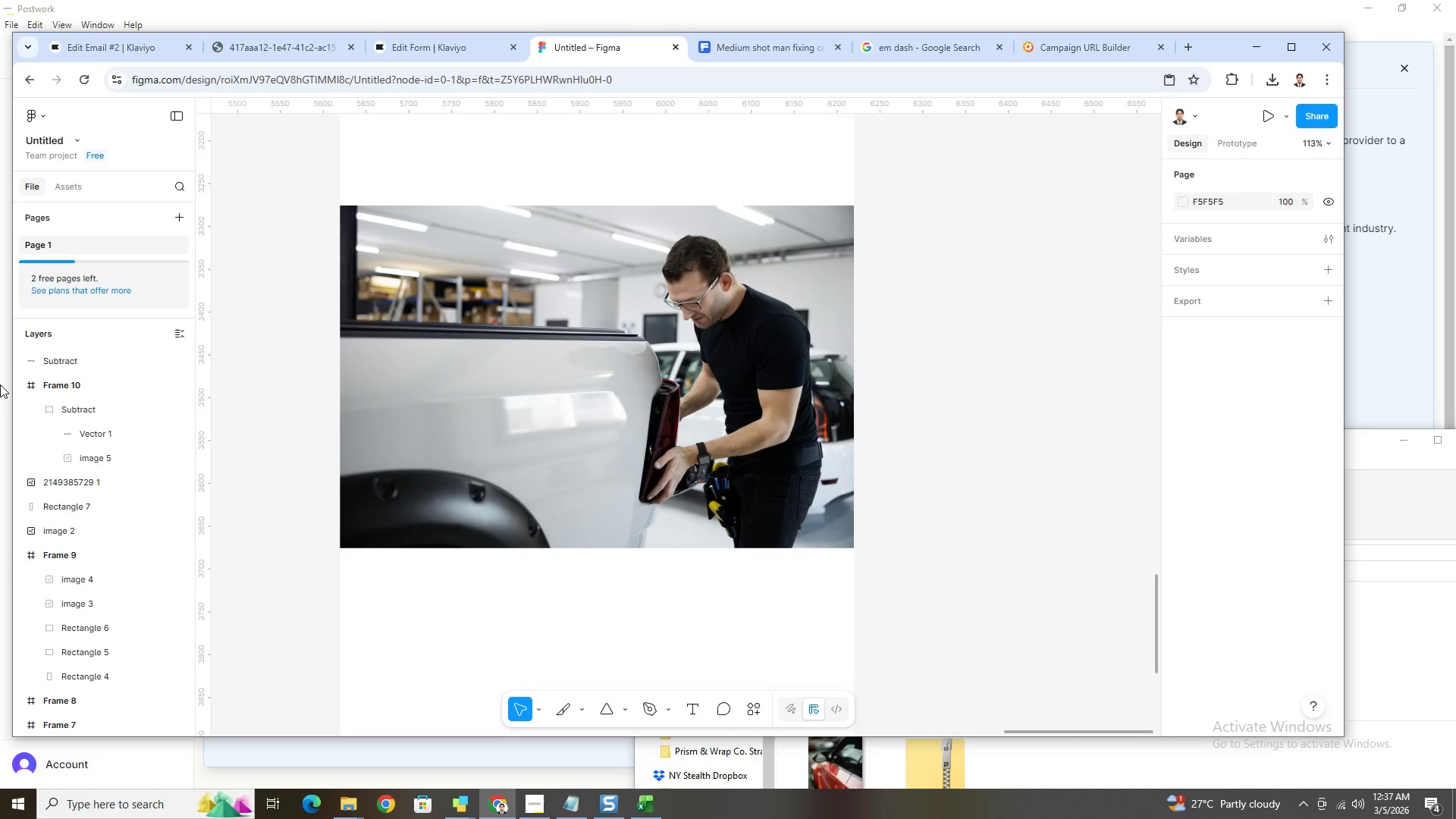 
left_click([17, 361])
 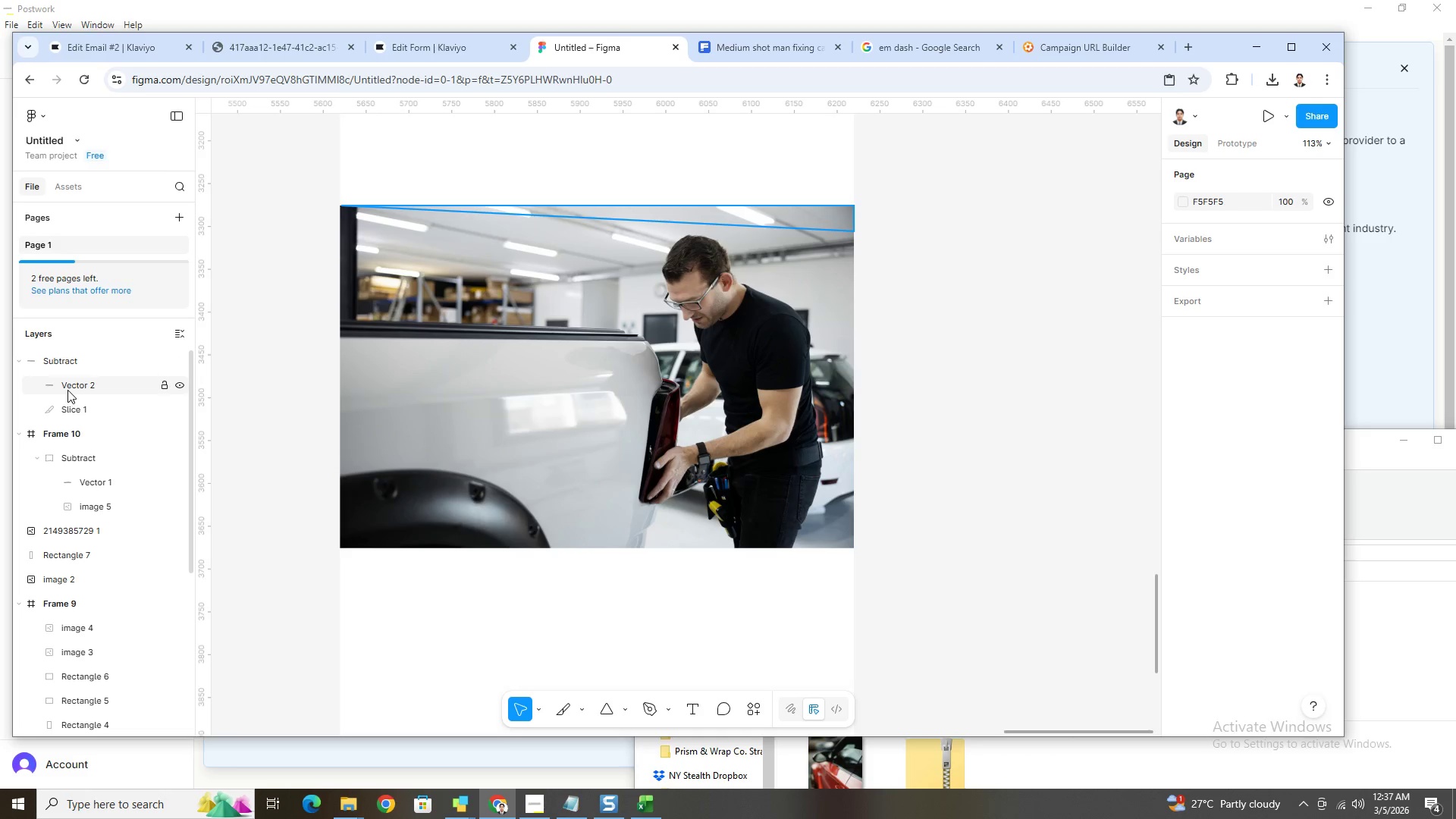 
left_click([70, 388])
 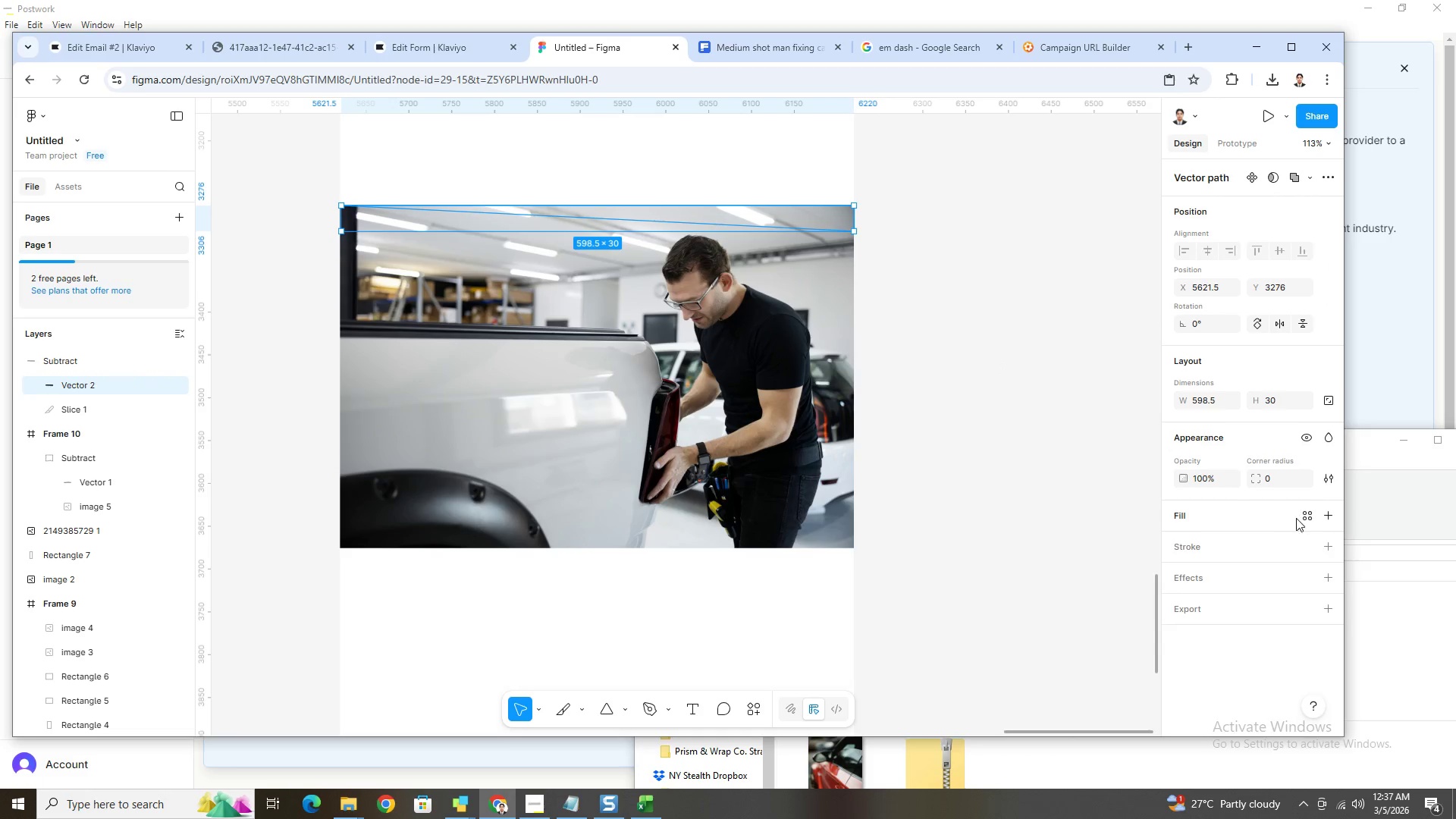 
left_click([1329, 510])
 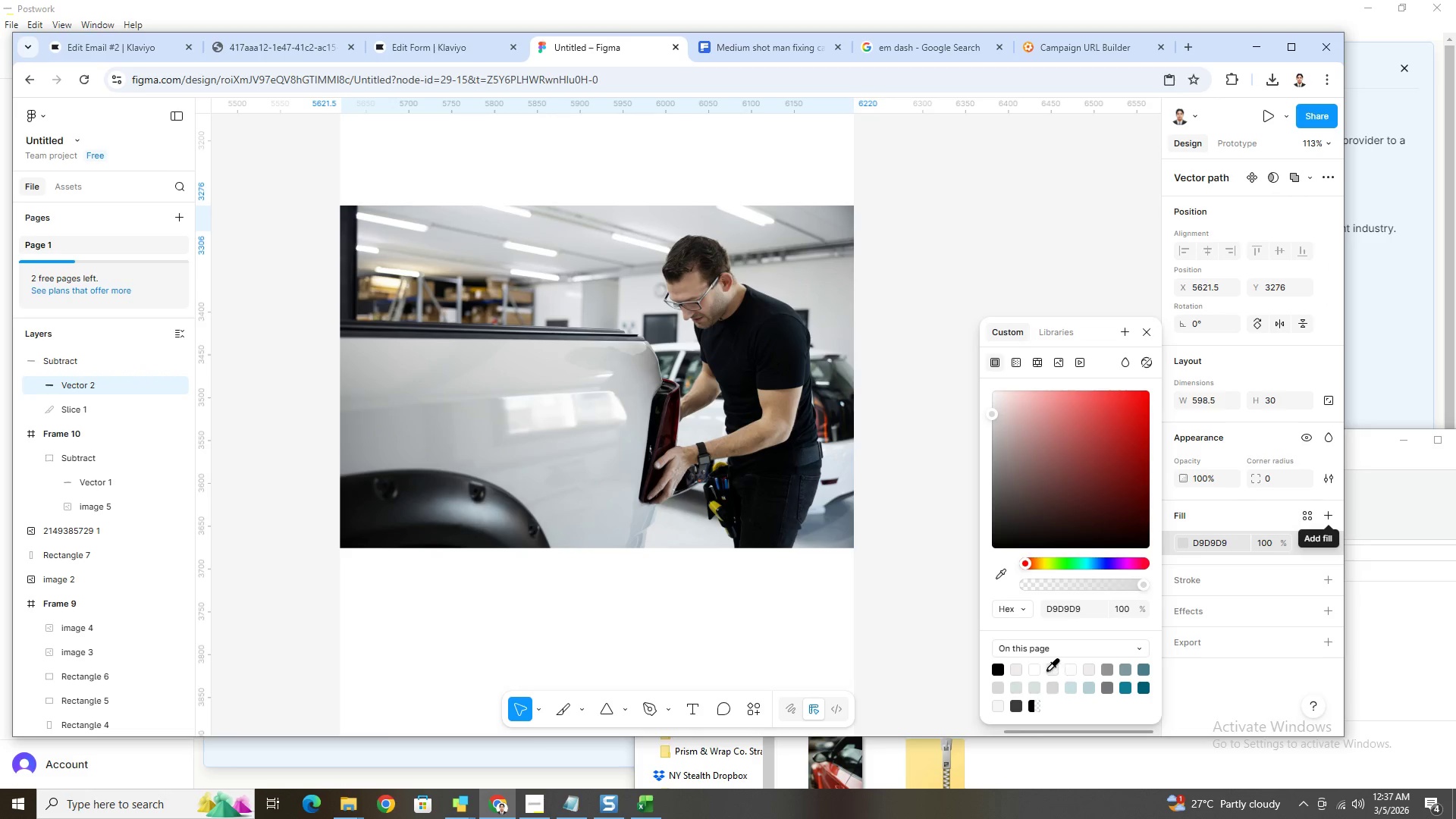 
left_click([1037, 666])
 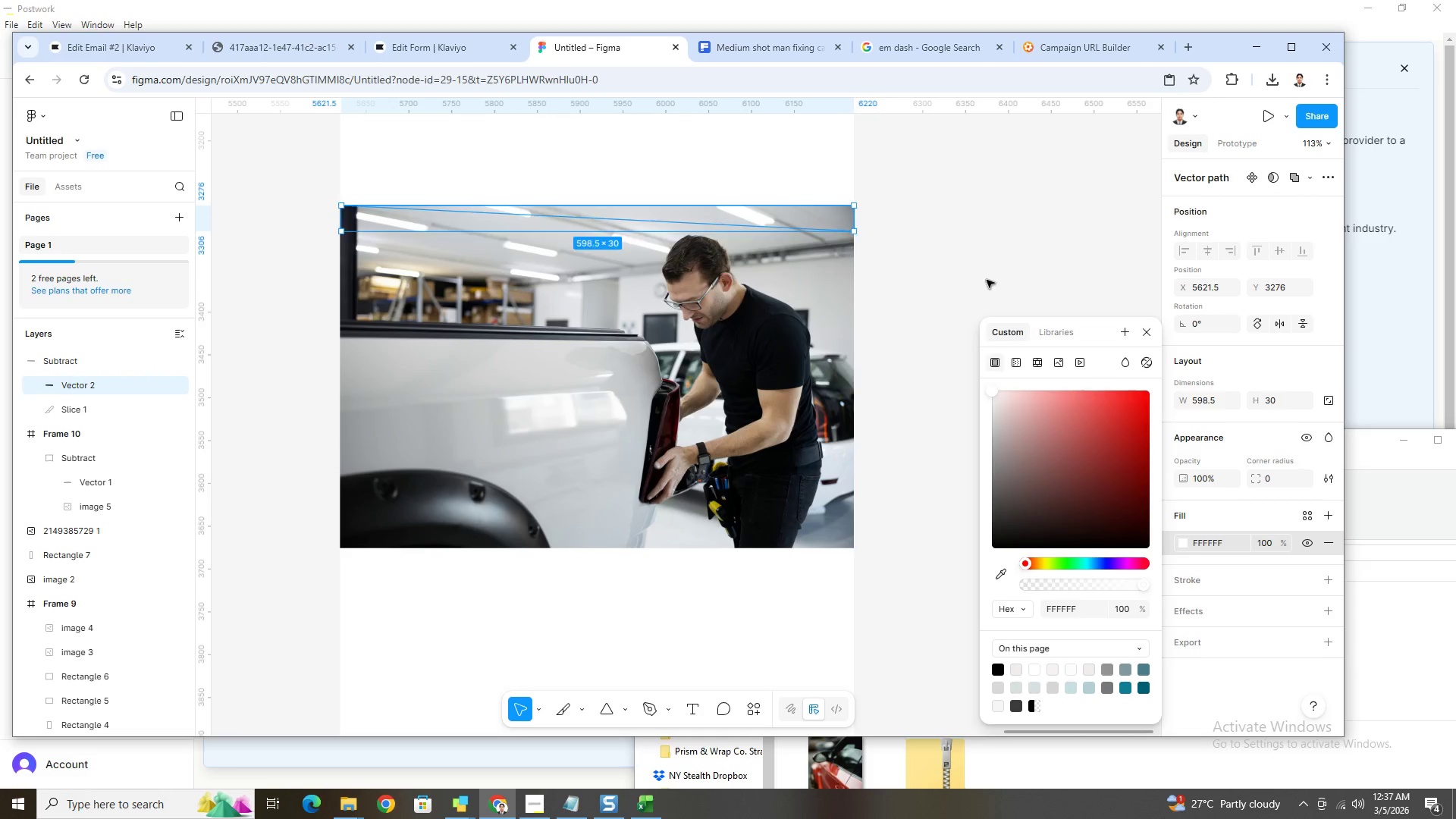 
left_click([988, 276])
 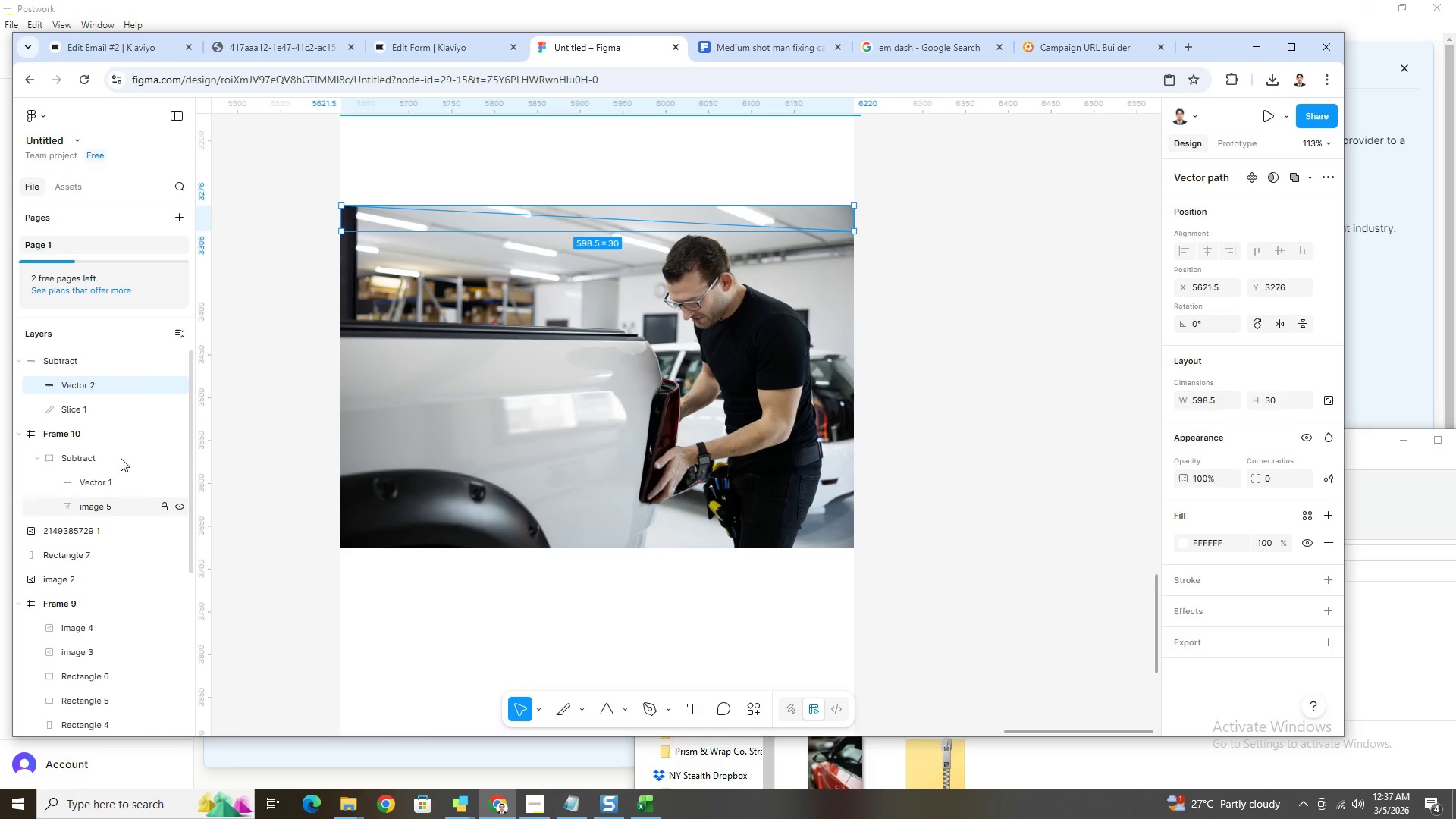 
wait(5.11)
 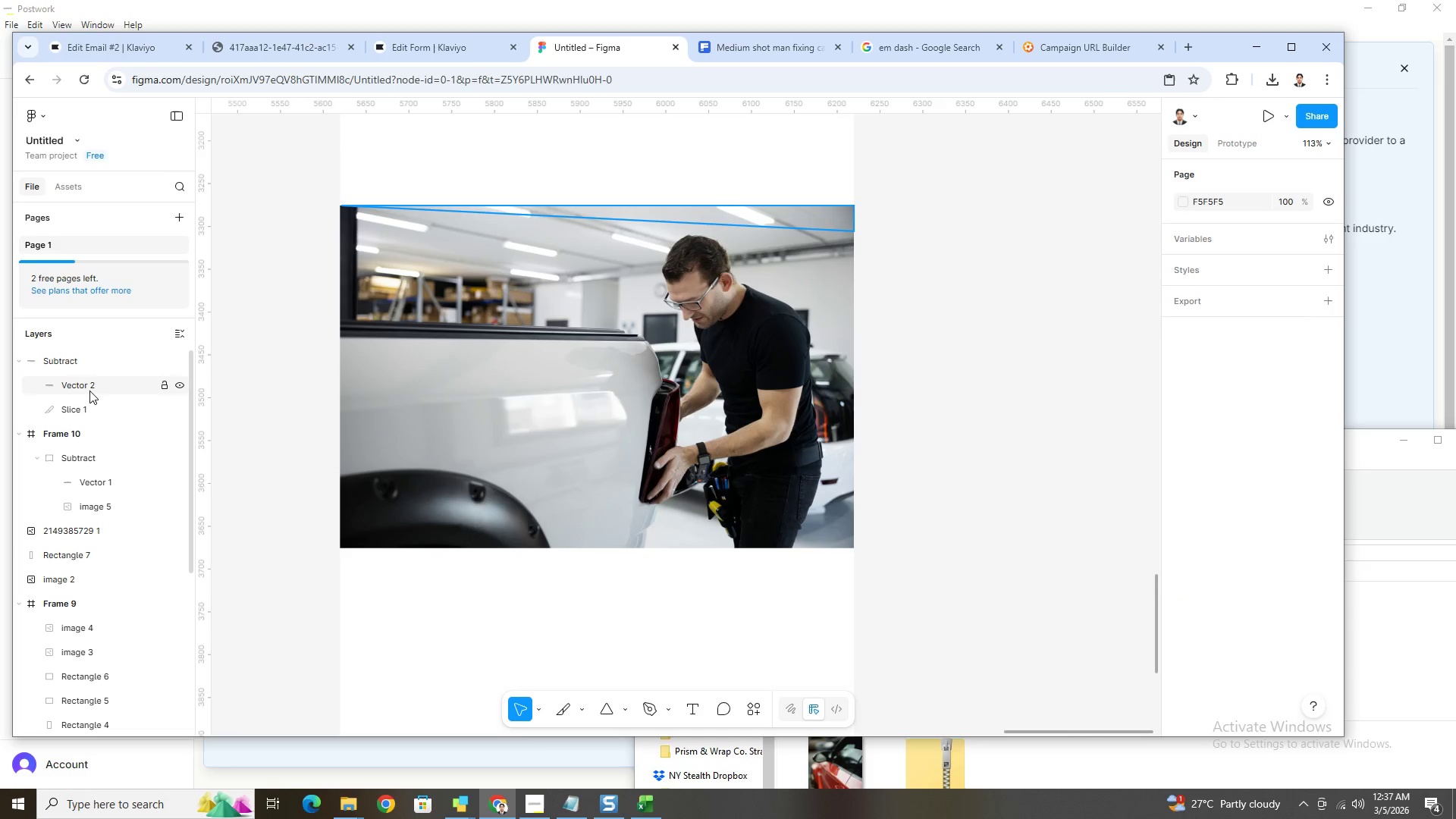 
hold_key(key=ControlLeft, duration=1.12)
scroll: coordinate [992, 275], scroll_direction: down, amount: 2.0
 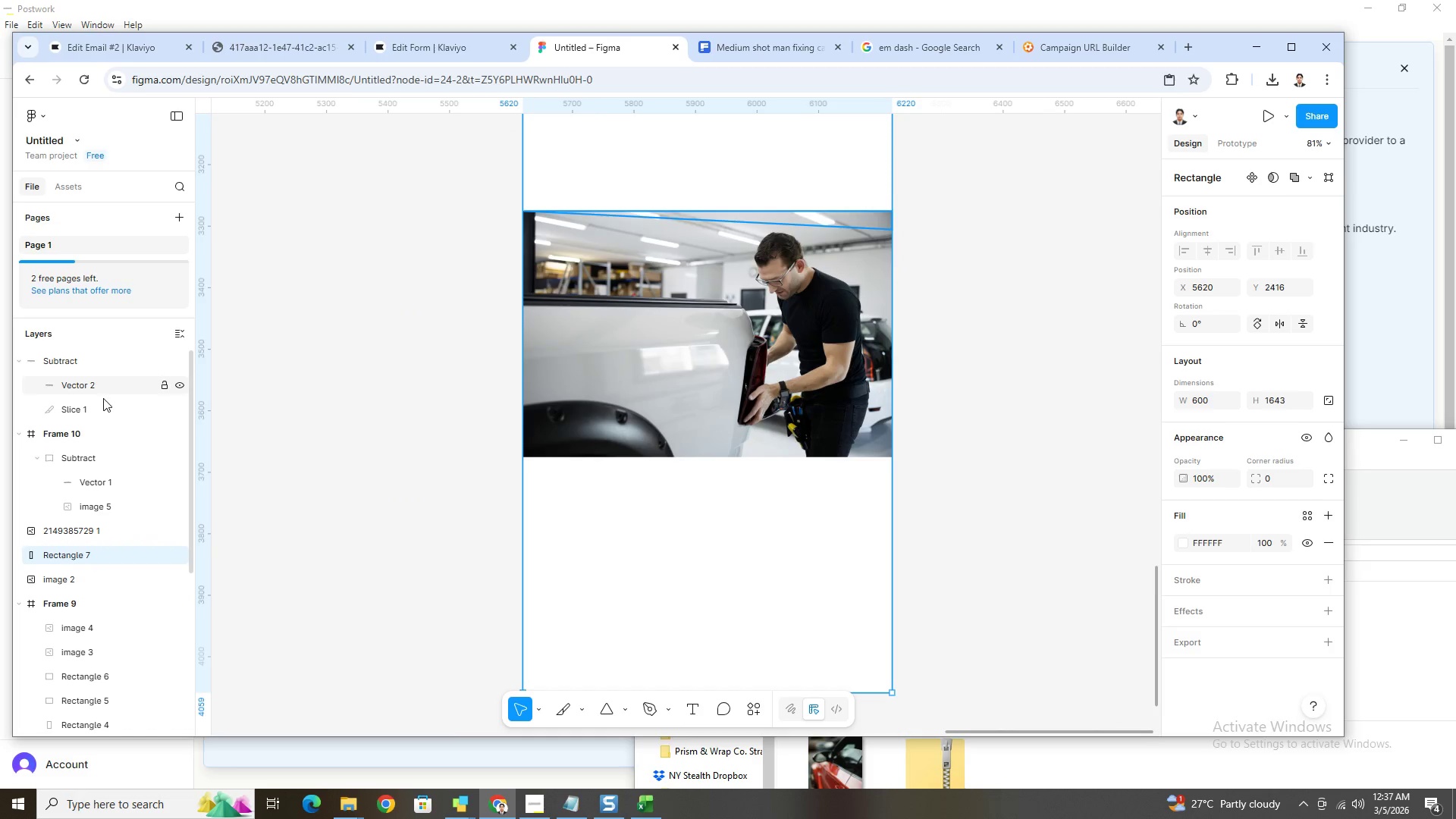 
left_click([103, 403])
 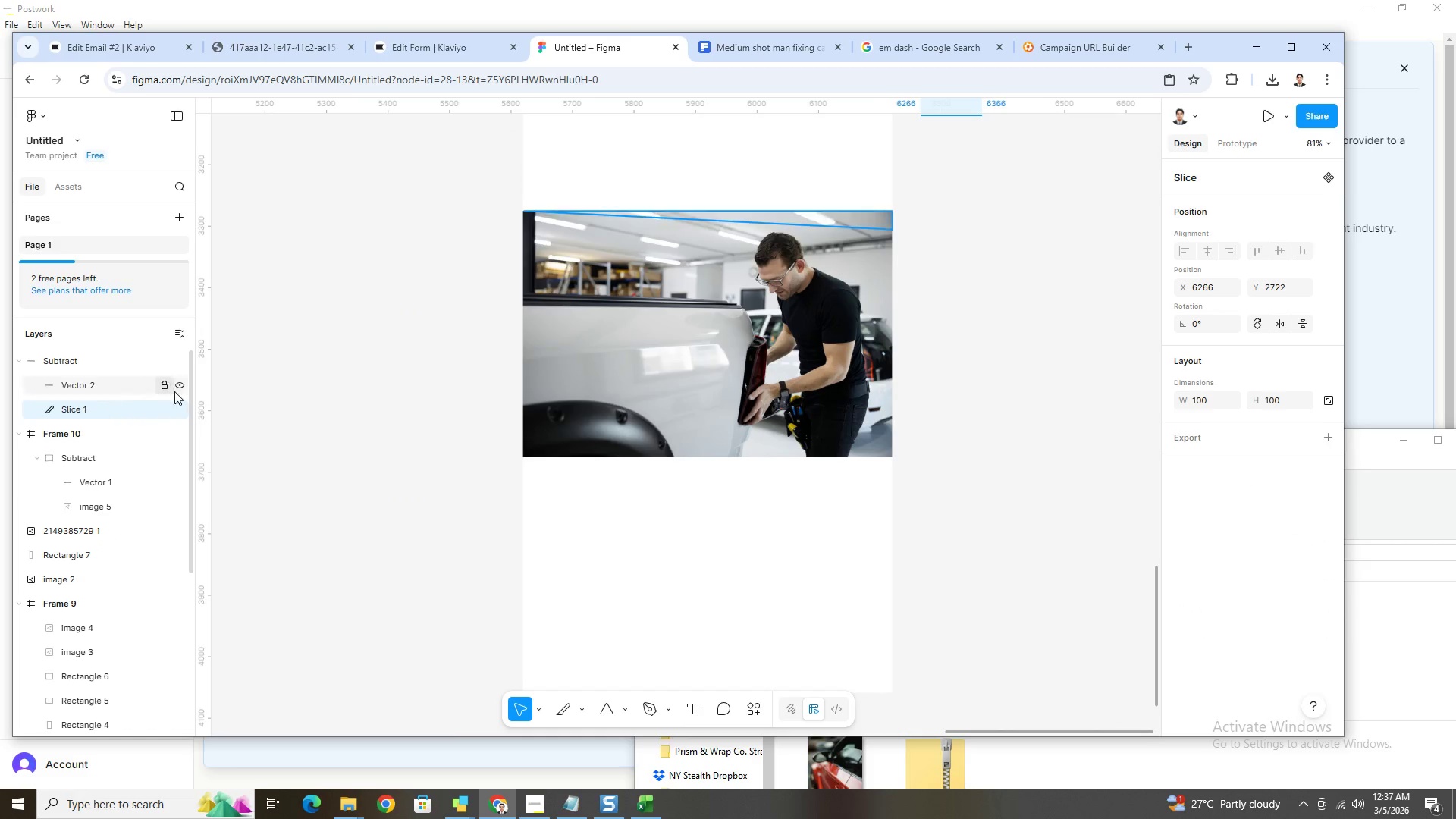 
scroll: coordinate [77, 402], scroll_direction: up, amount: 8.0
 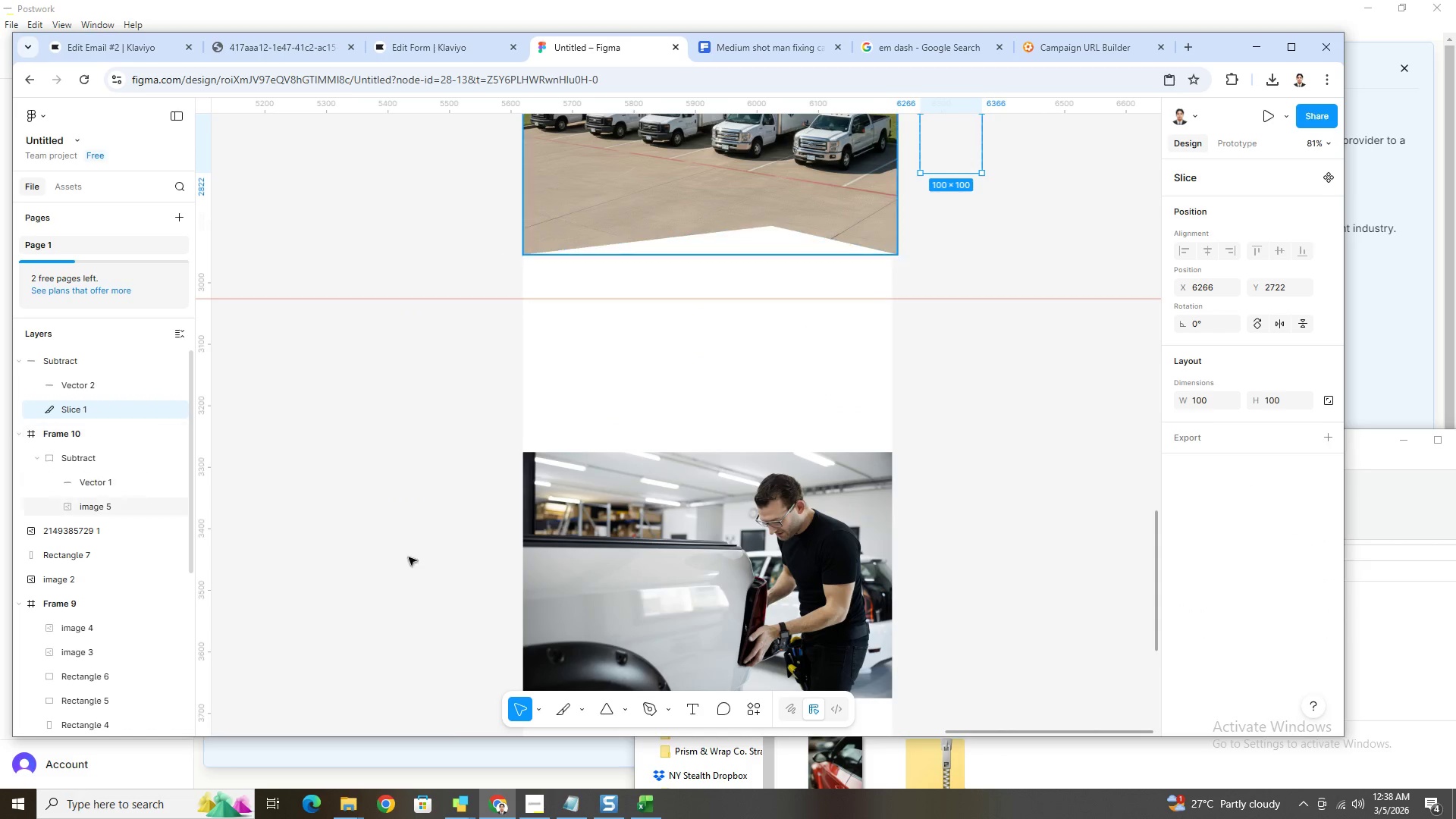 
left_click([732, 595])
 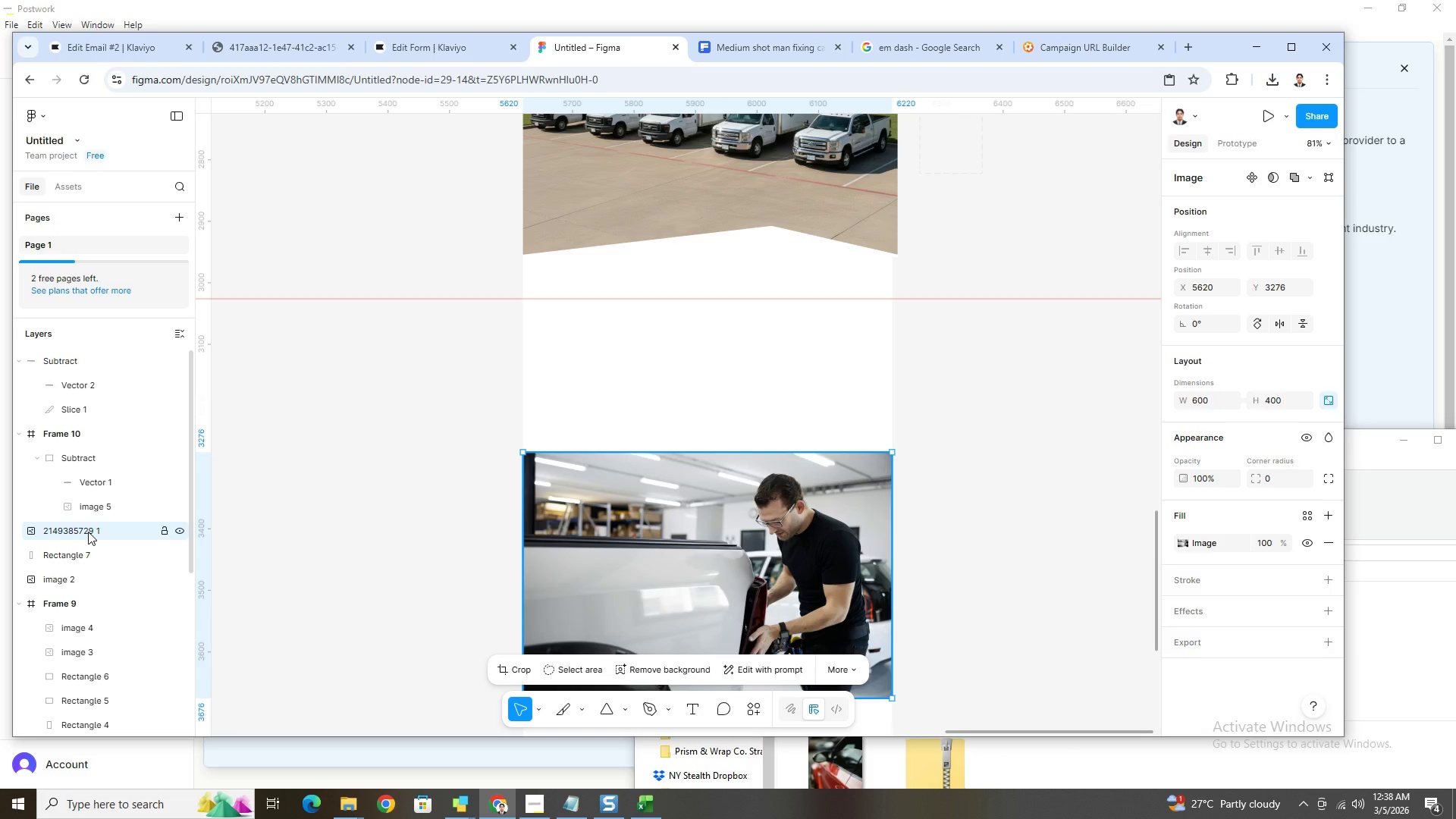 
scroll: coordinate [704, 447], scroll_direction: none, amount: 0.0
 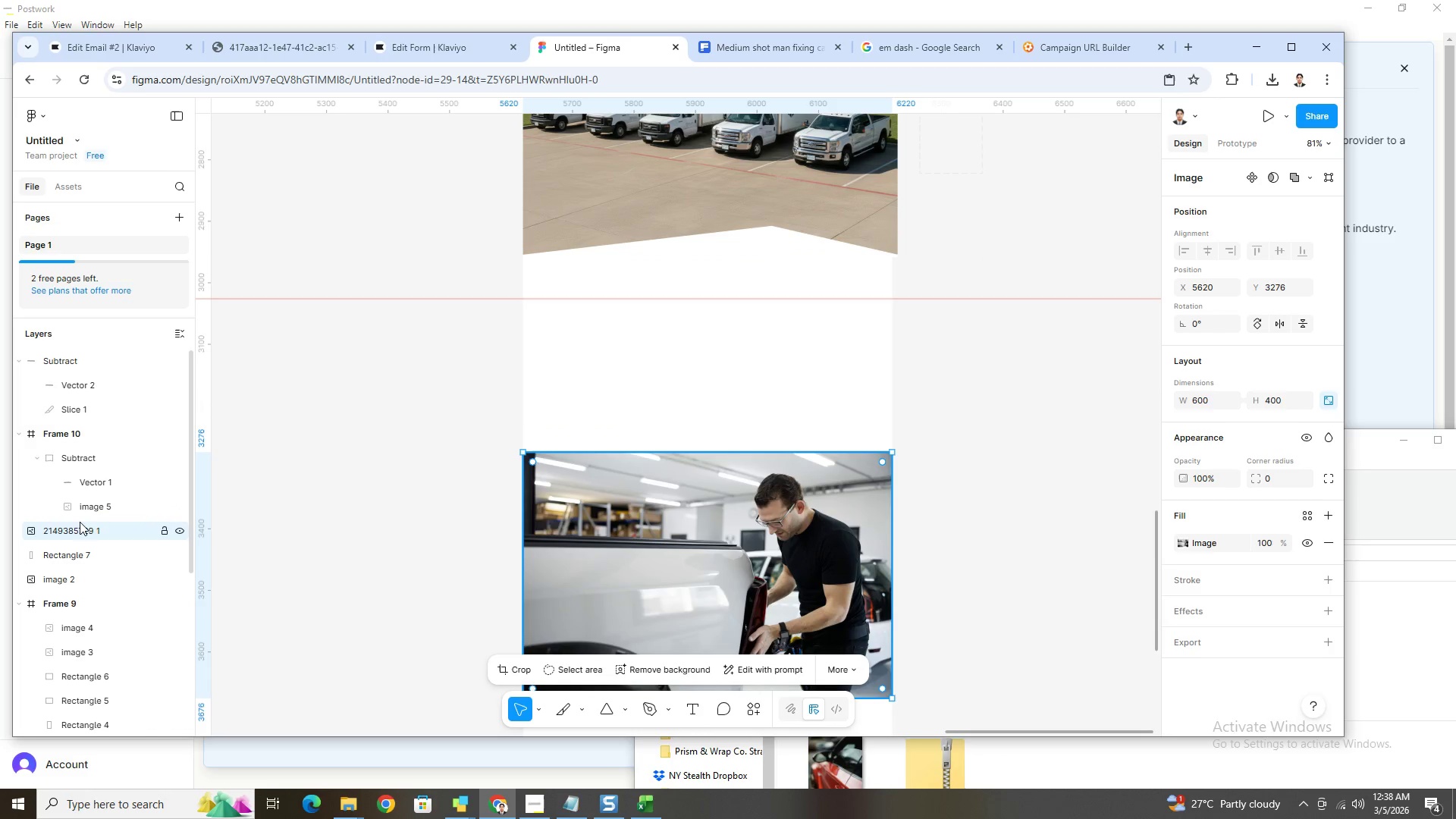 
left_click_drag(start_coordinate=[80, 526], to_coordinate=[89, 401])
 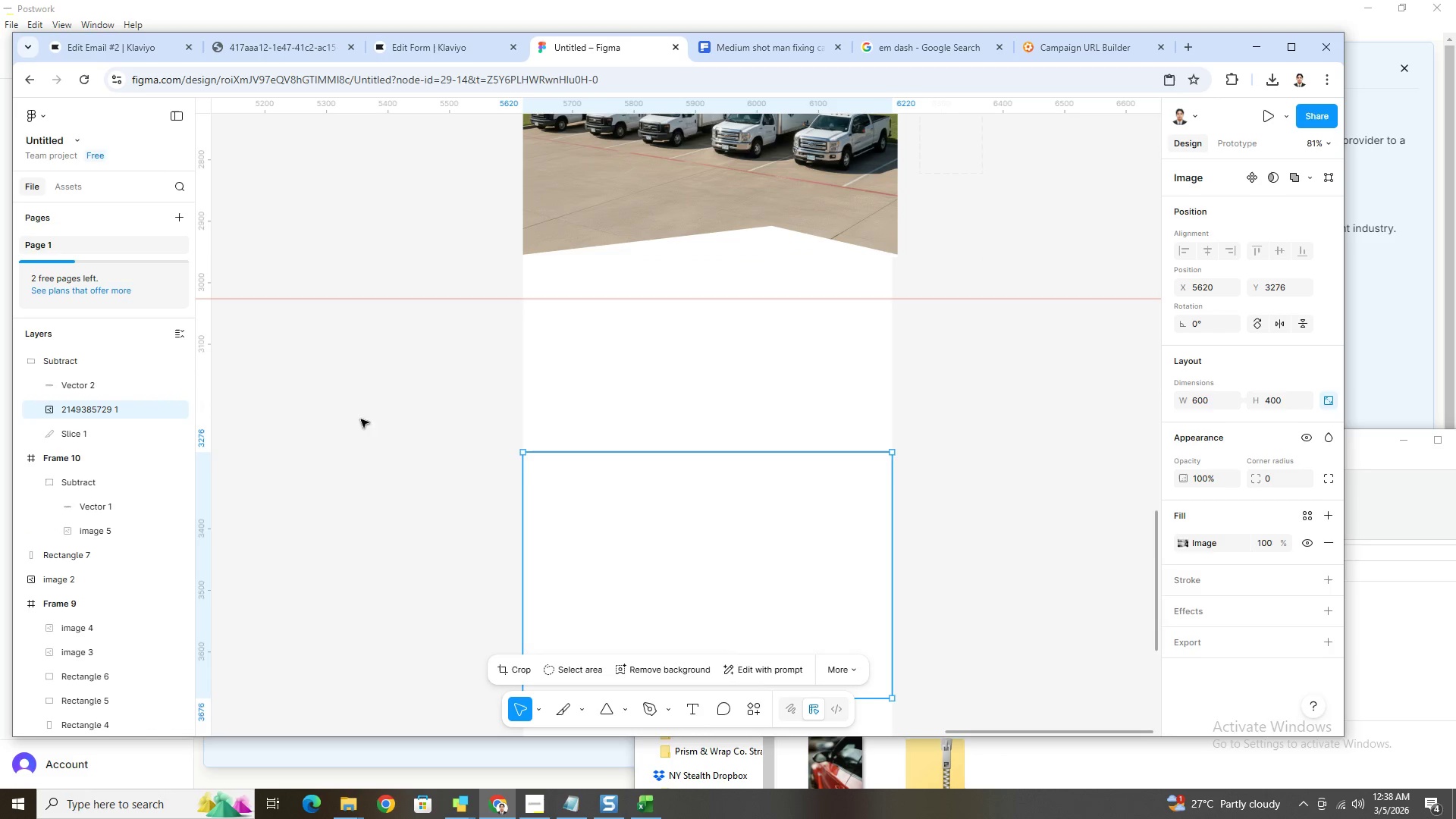 
key(Control+Z)
 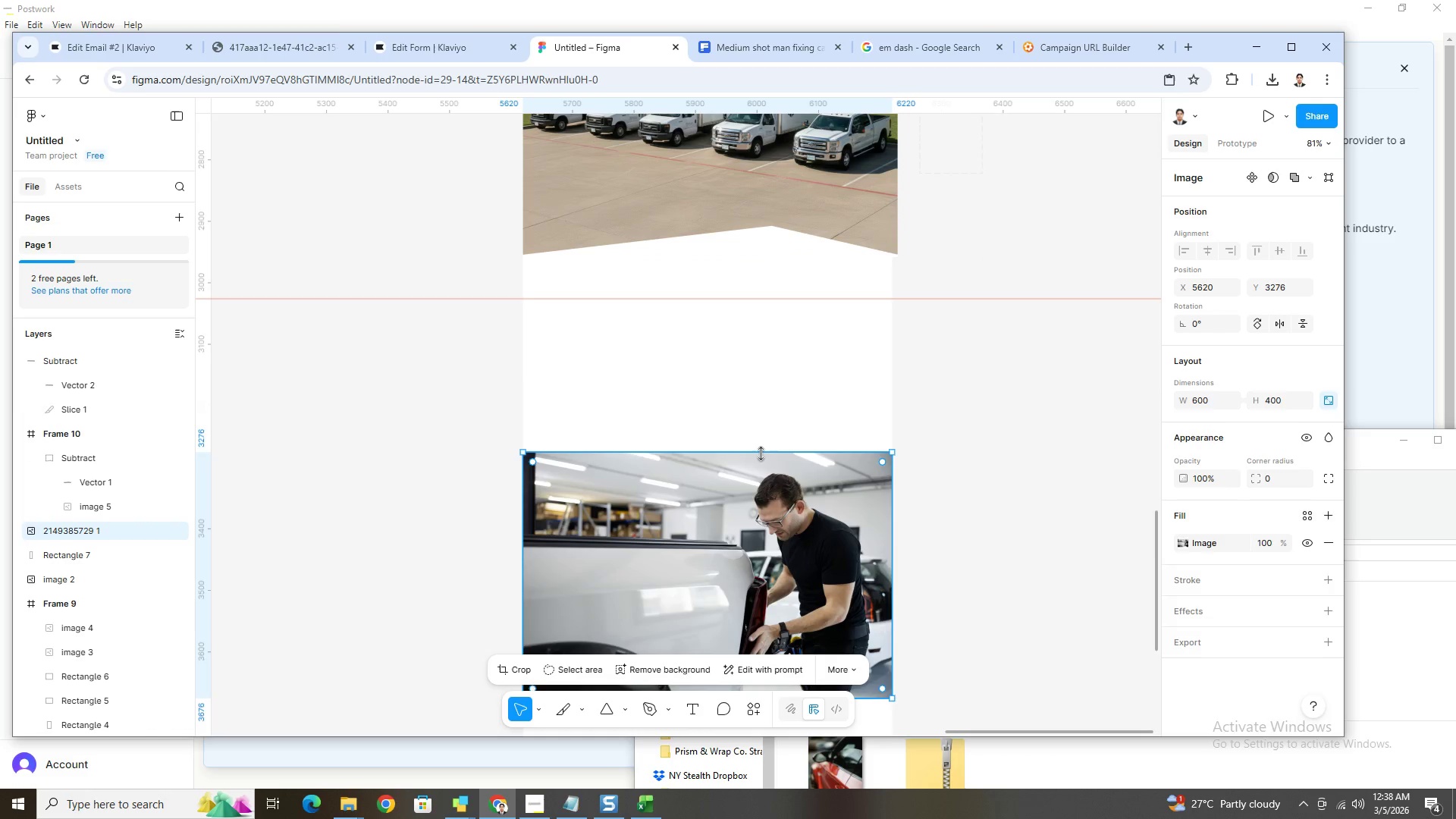 
key(Control+Z)
 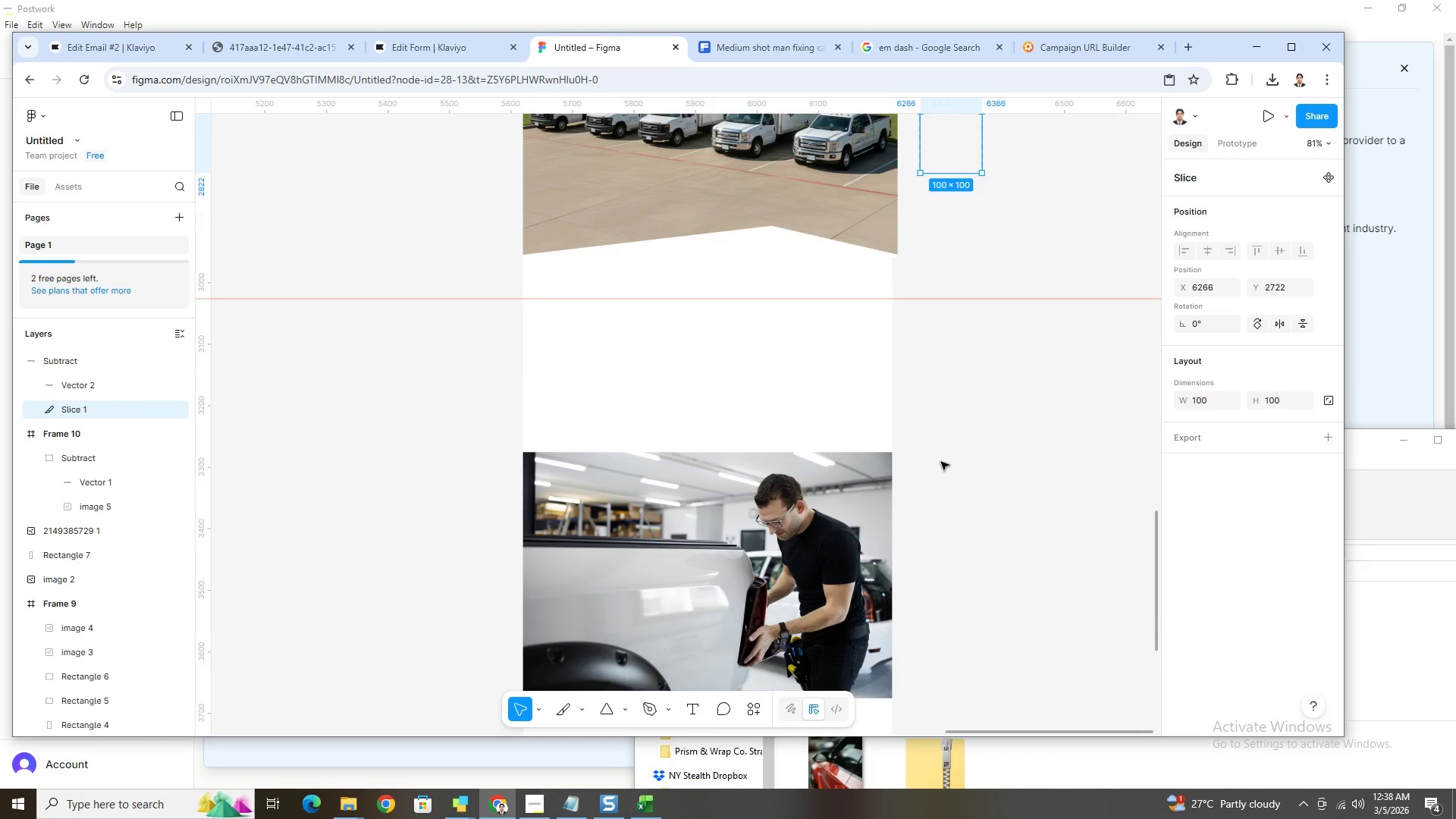 
key(Control+Z)
 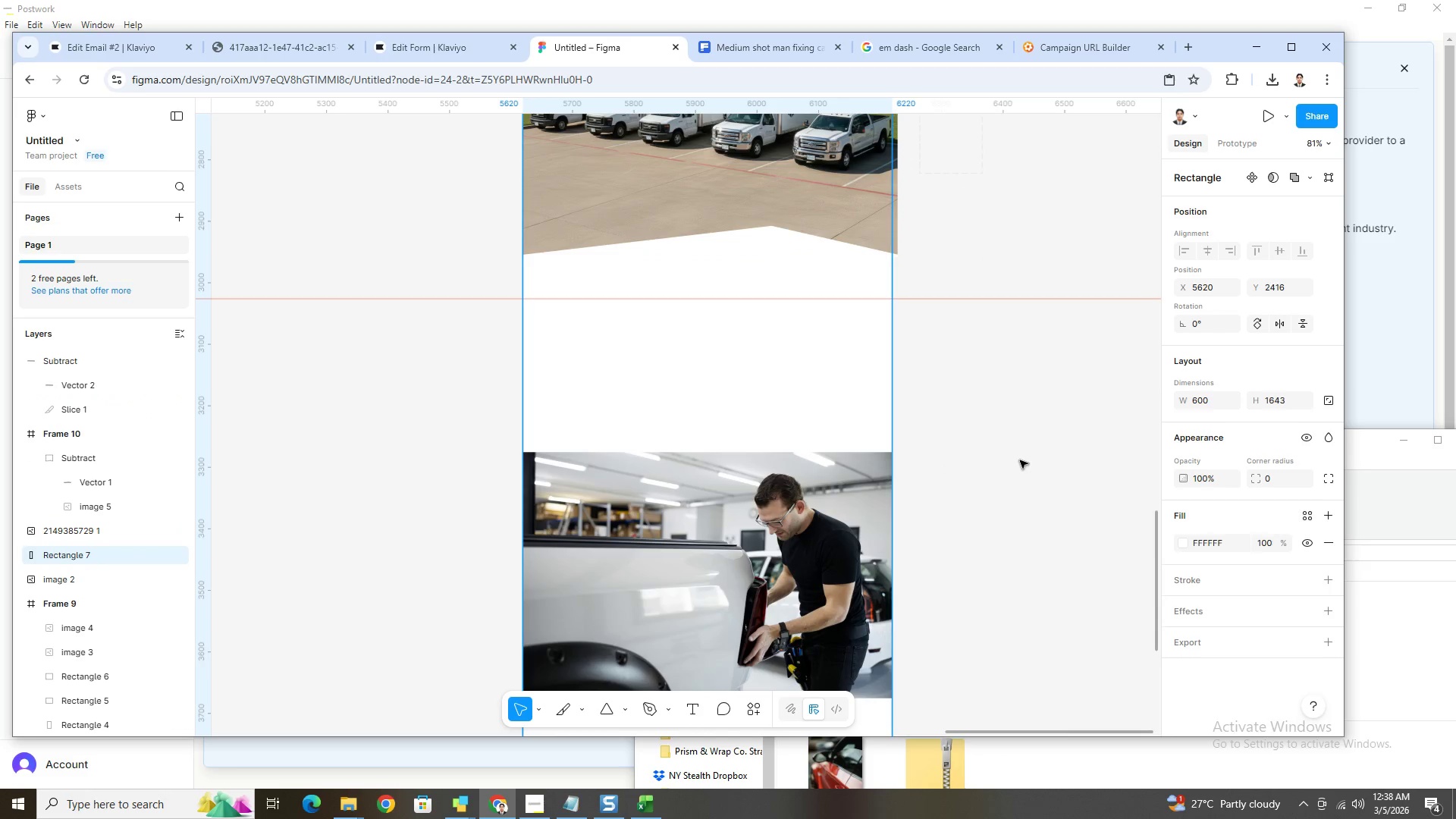 
key(Control+Z)
 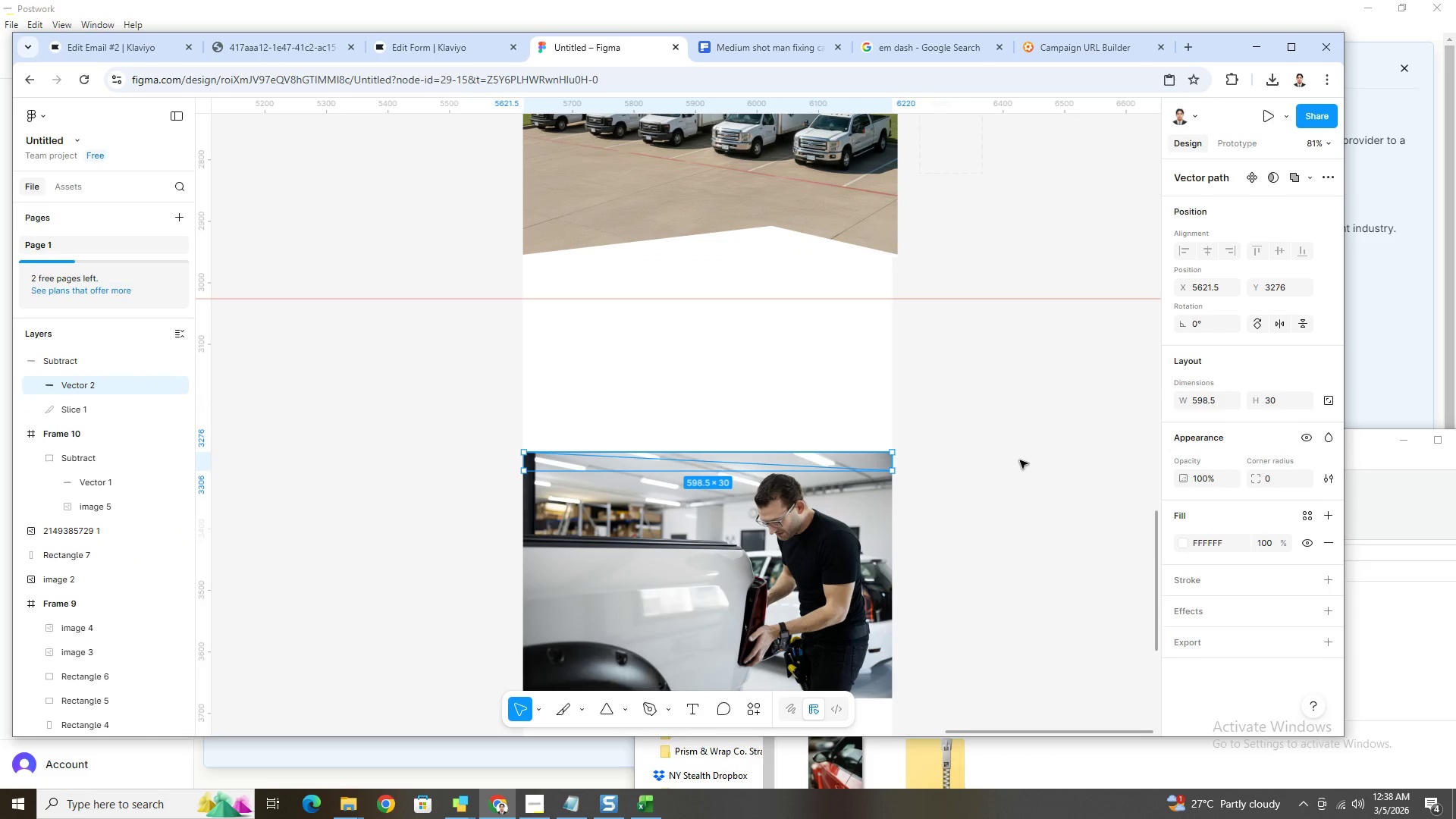 
key(Control+Z)
 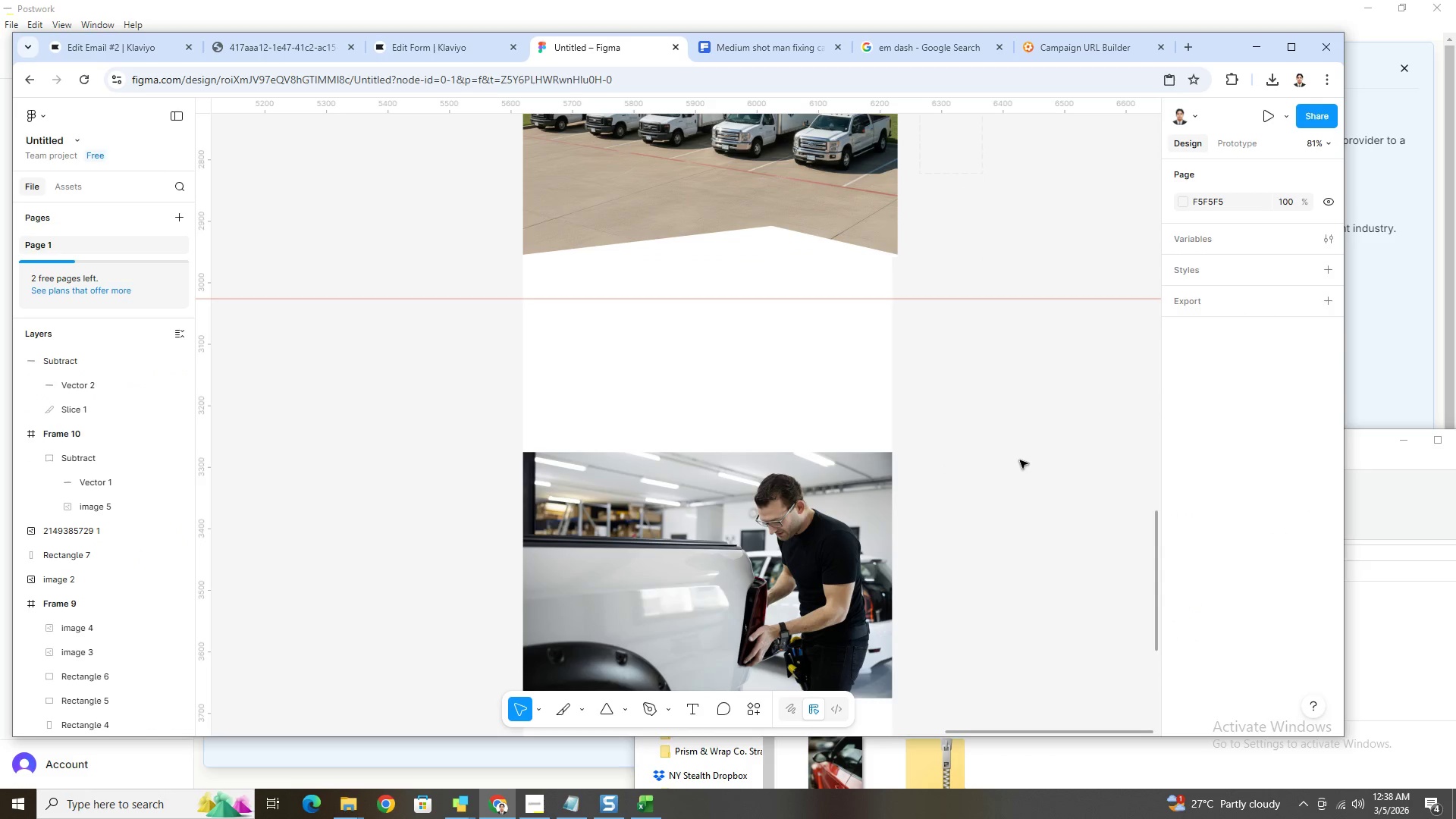 
key(Control+Z)
 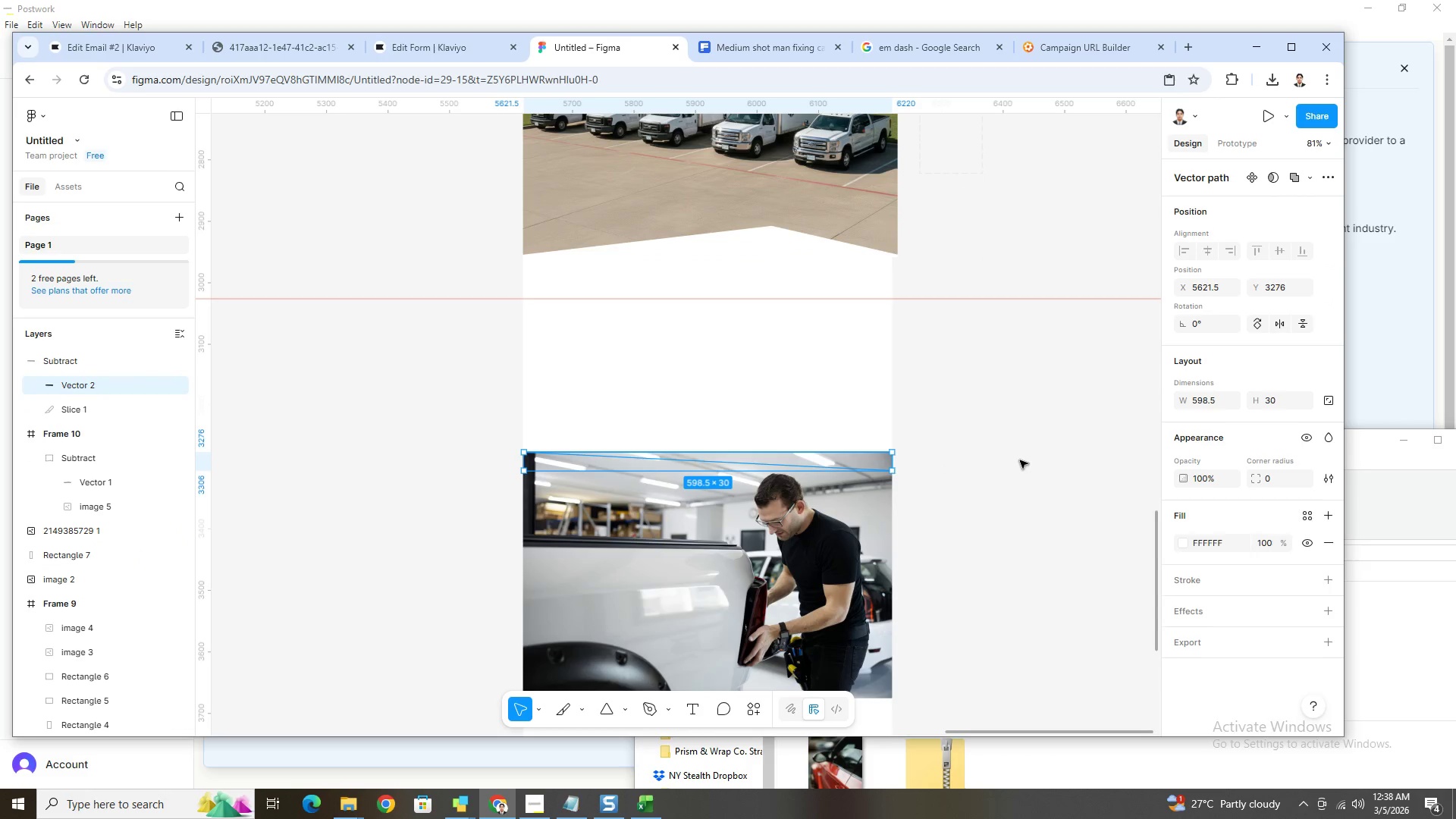 
key(Control+Z)
 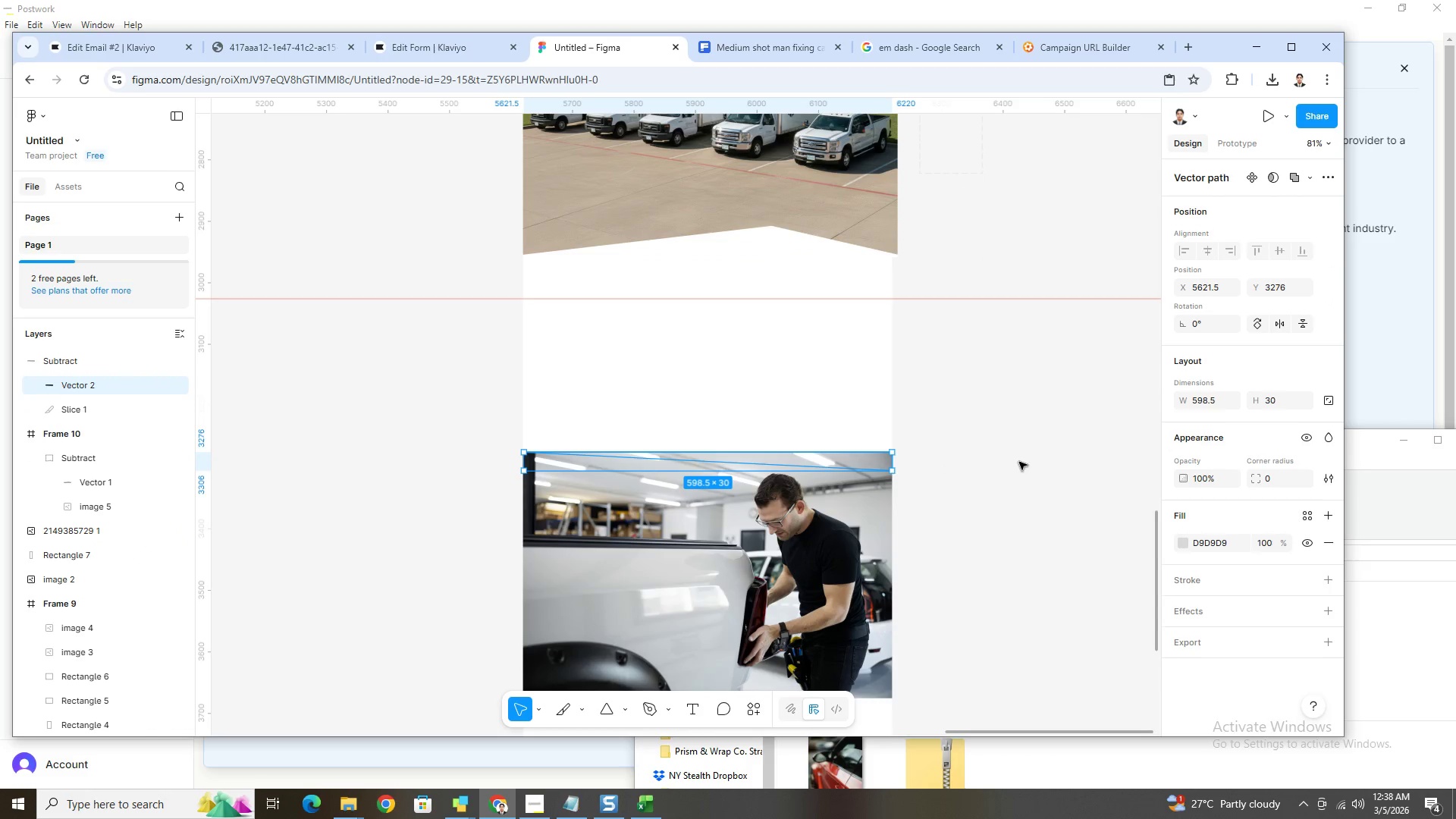 
key(Control+Z)
 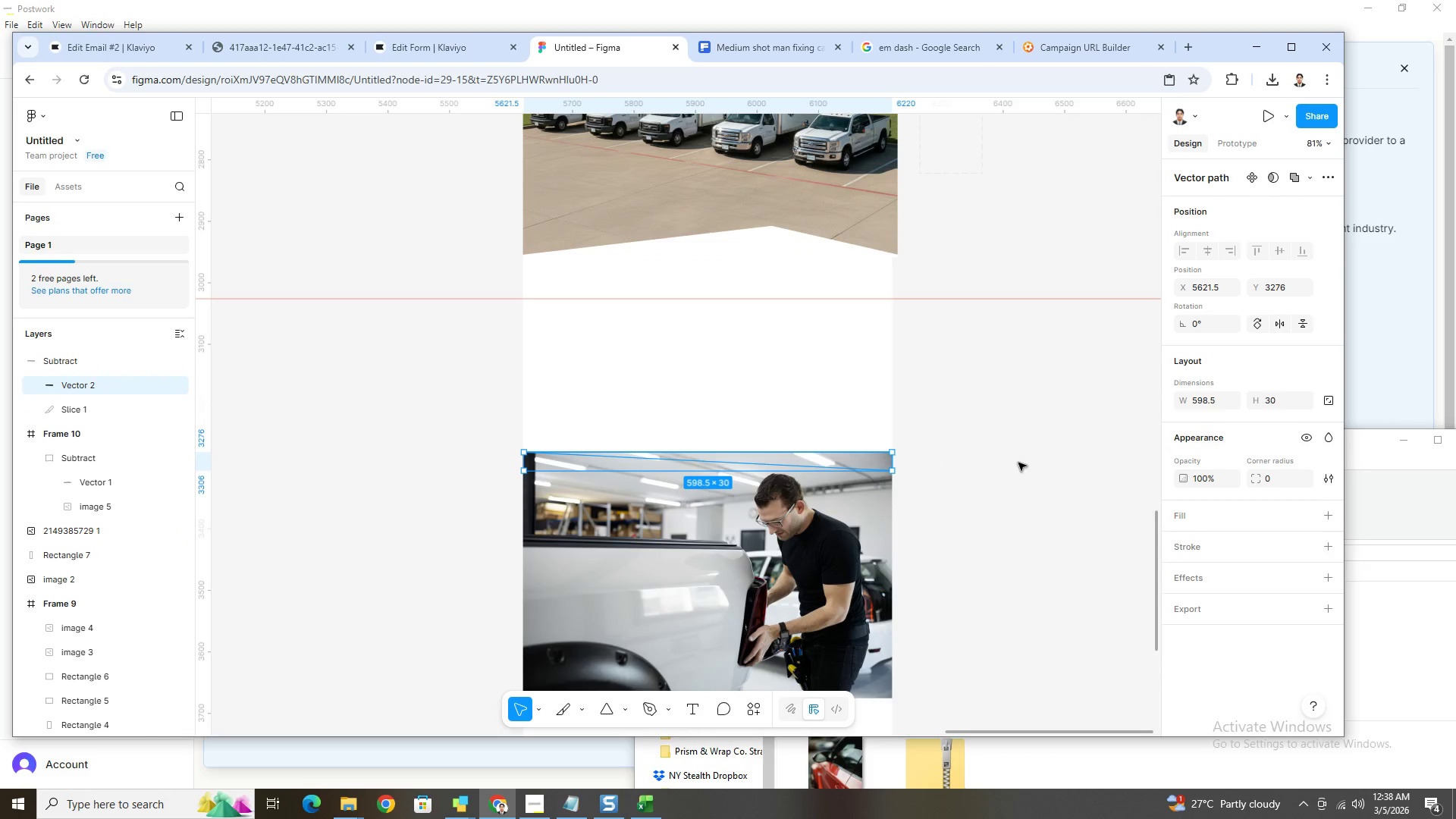 
key(Control+Z)
 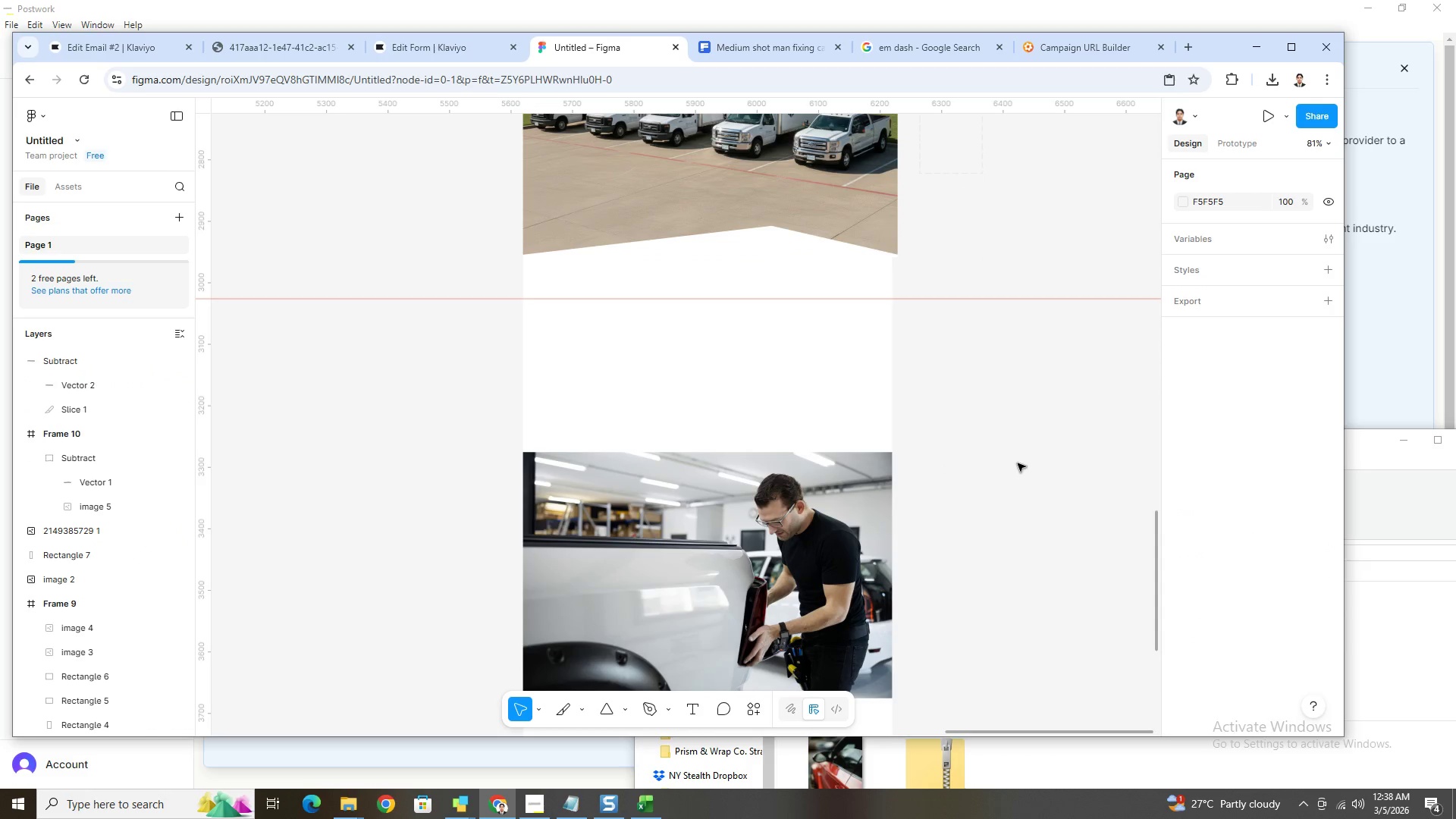 
key(Control+Z)
 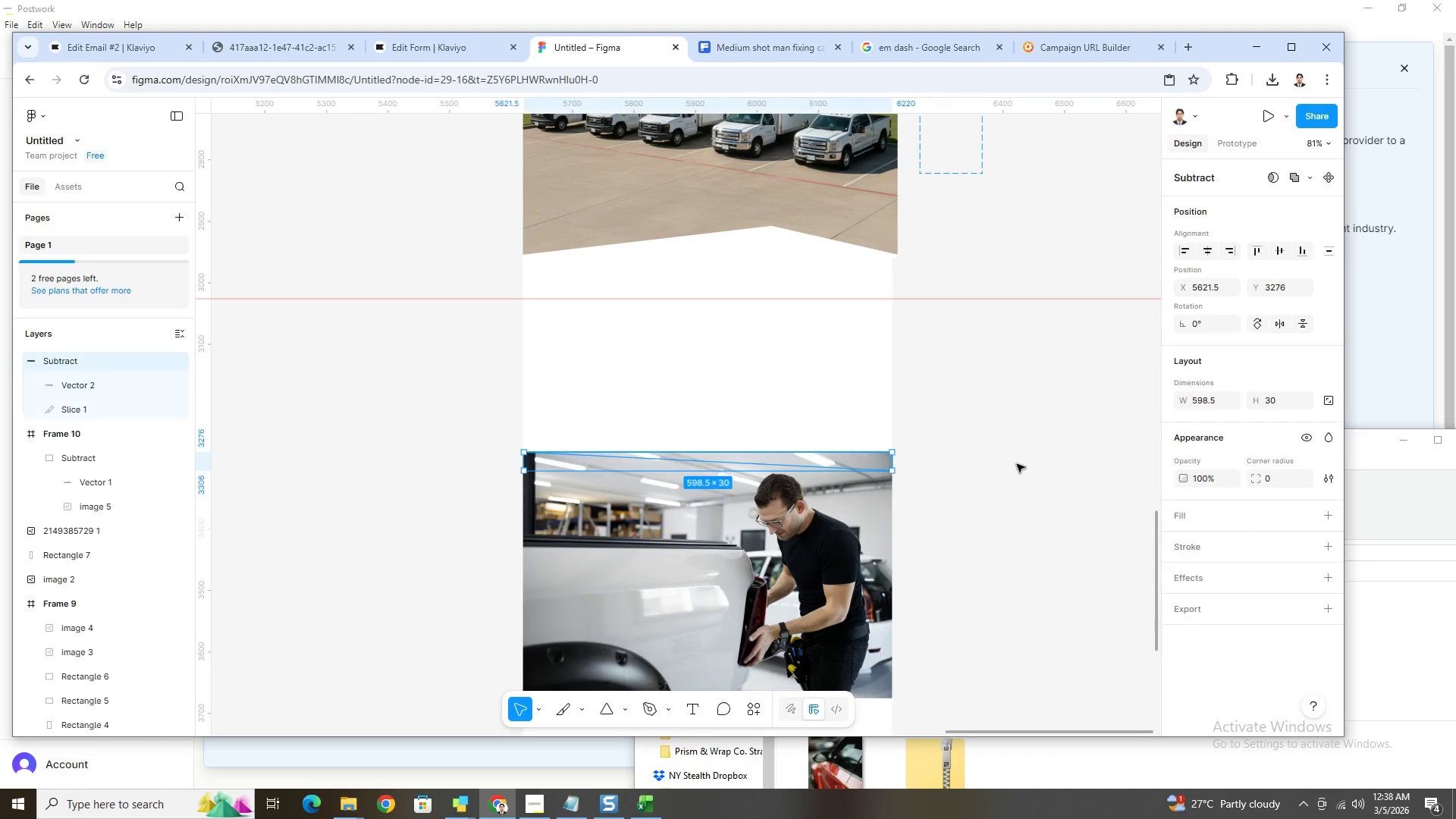 
key(Control+Z)